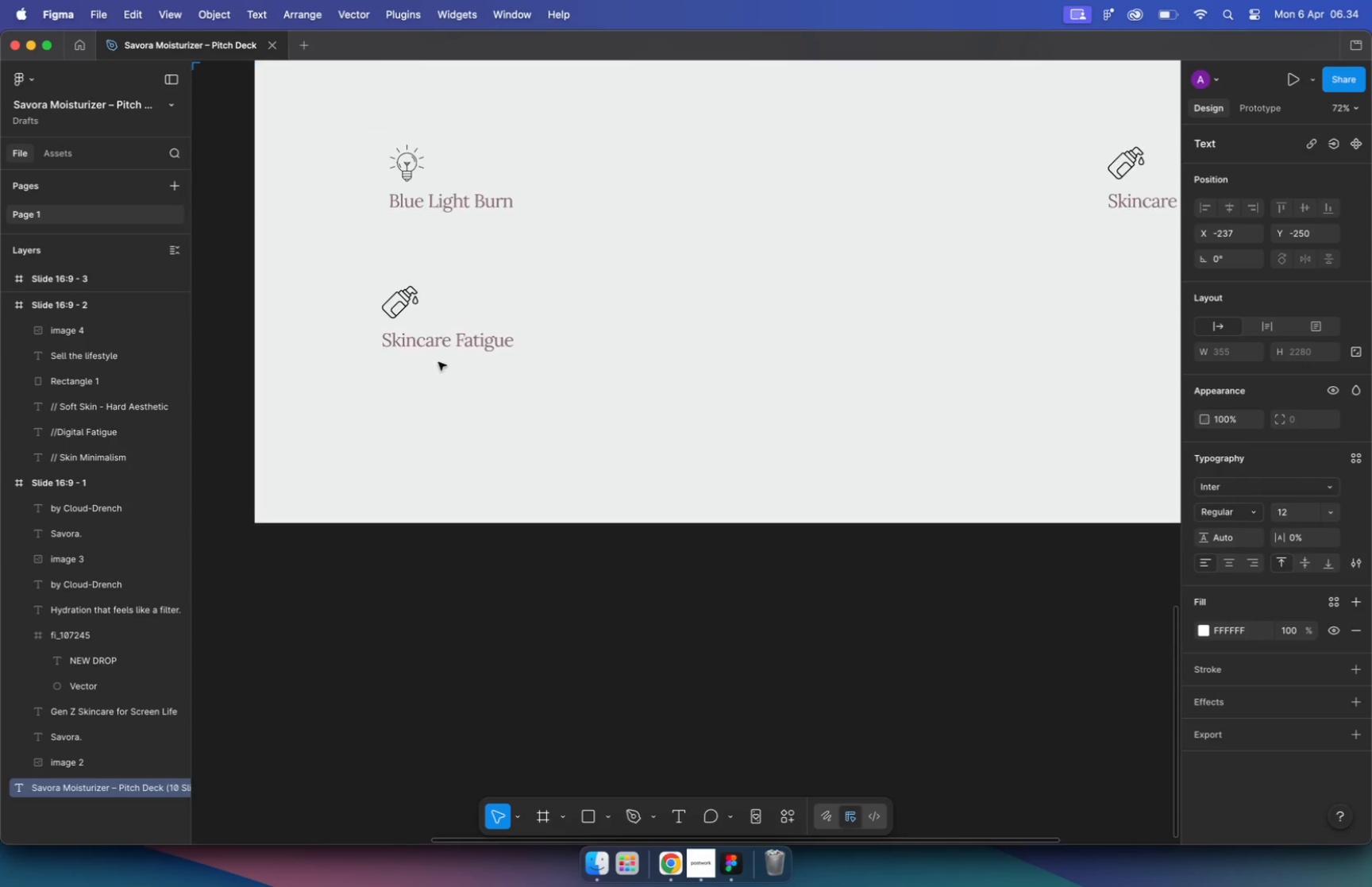 
left_click([469, 331])
 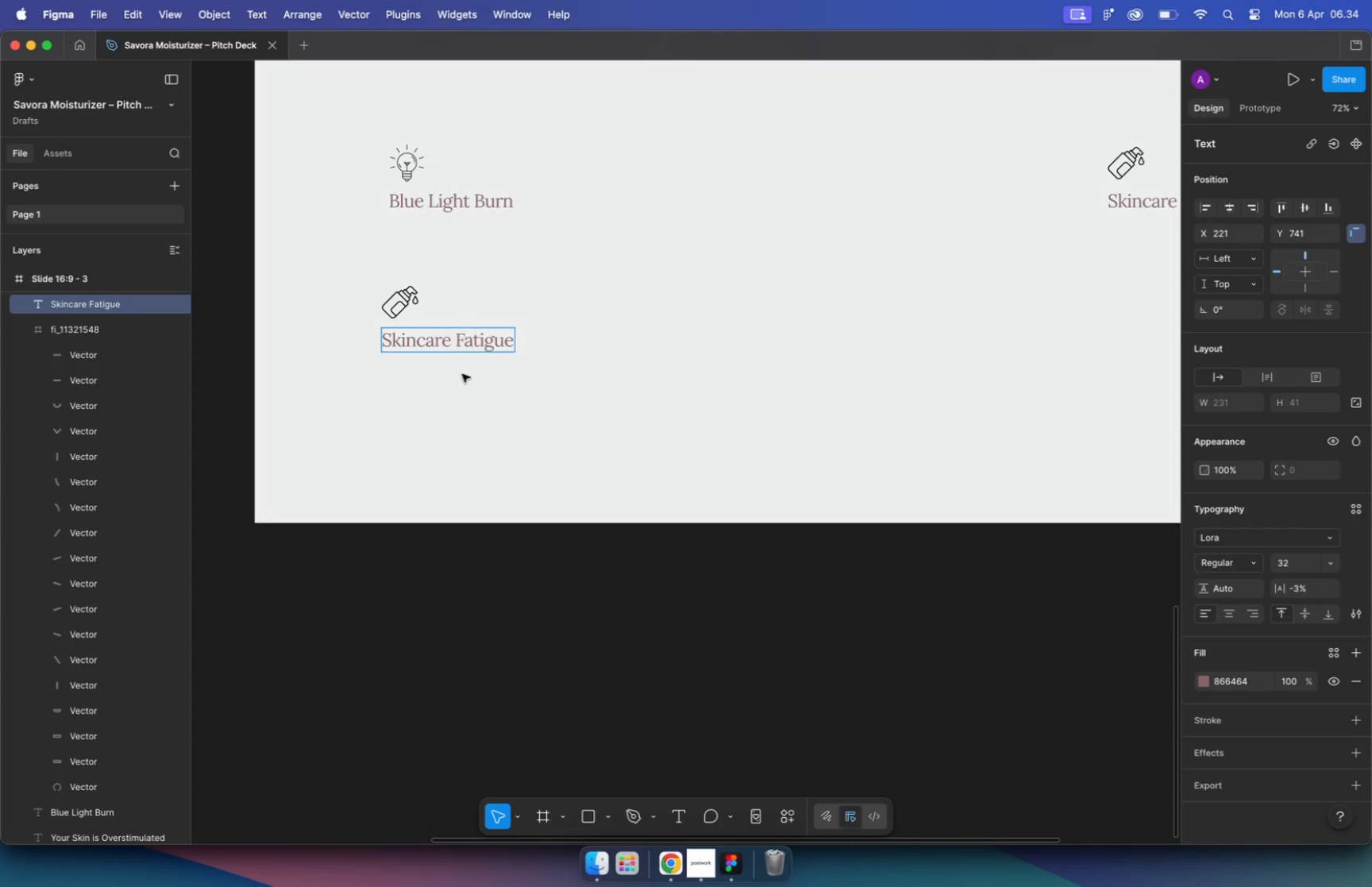 
scroll: coordinate [428, 371], scroll_direction: down, amount: 4.0
 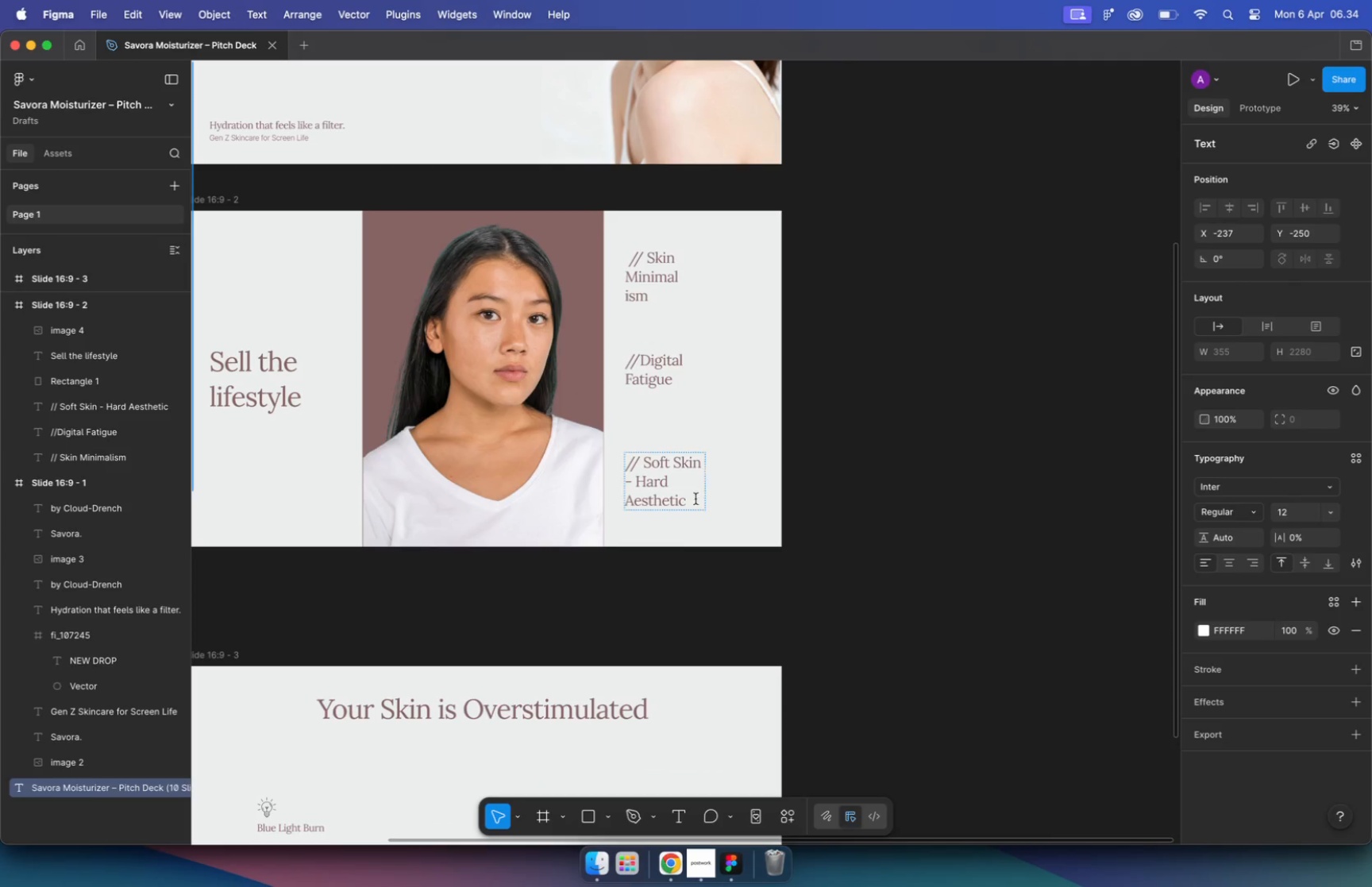 
hold_key(key=CommandLeft, duration=1.01)
scroll: coordinate [657, 309], scroll_direction: down, amount: 1.0
 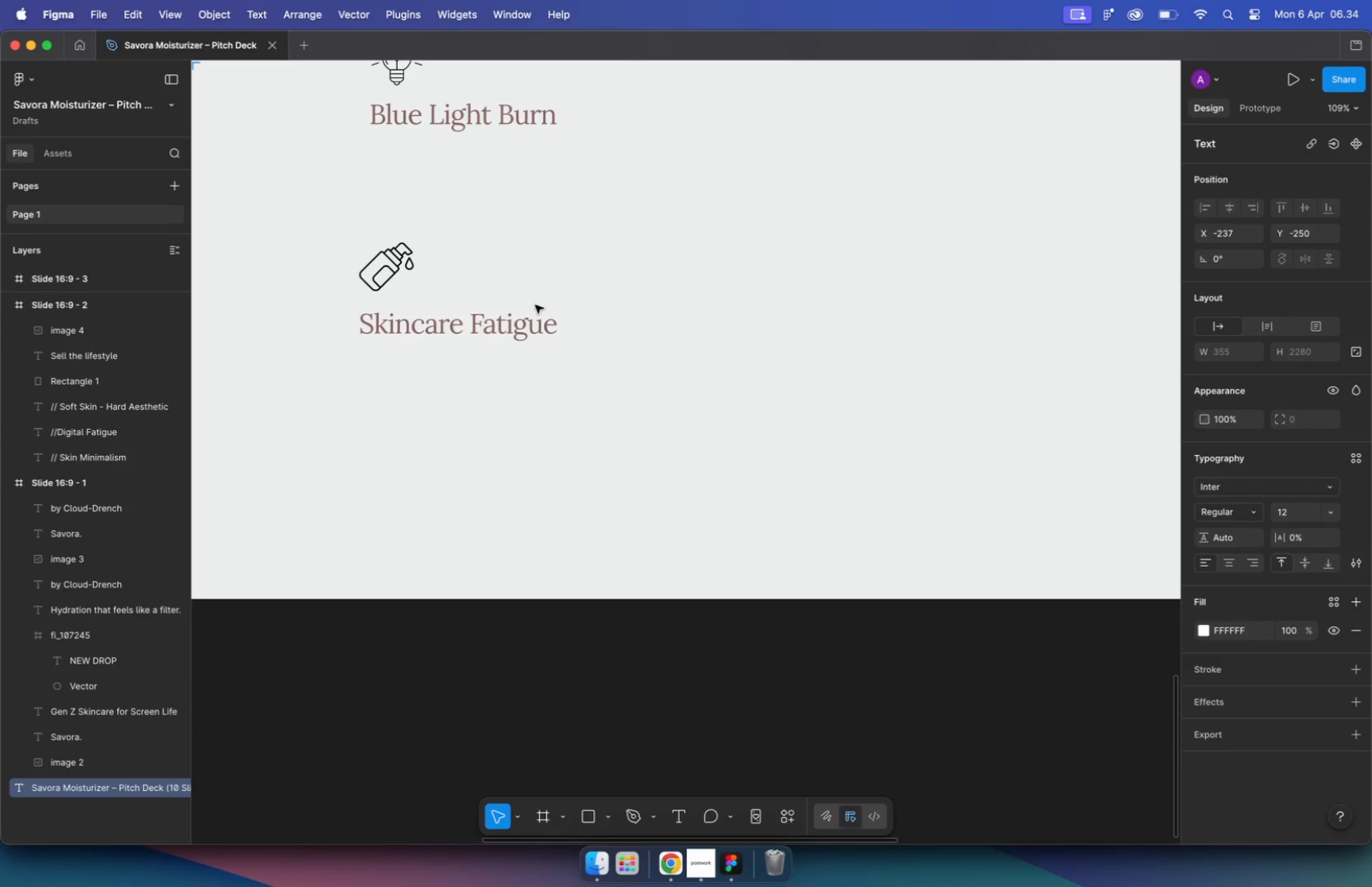 
double_click([823, 327])
 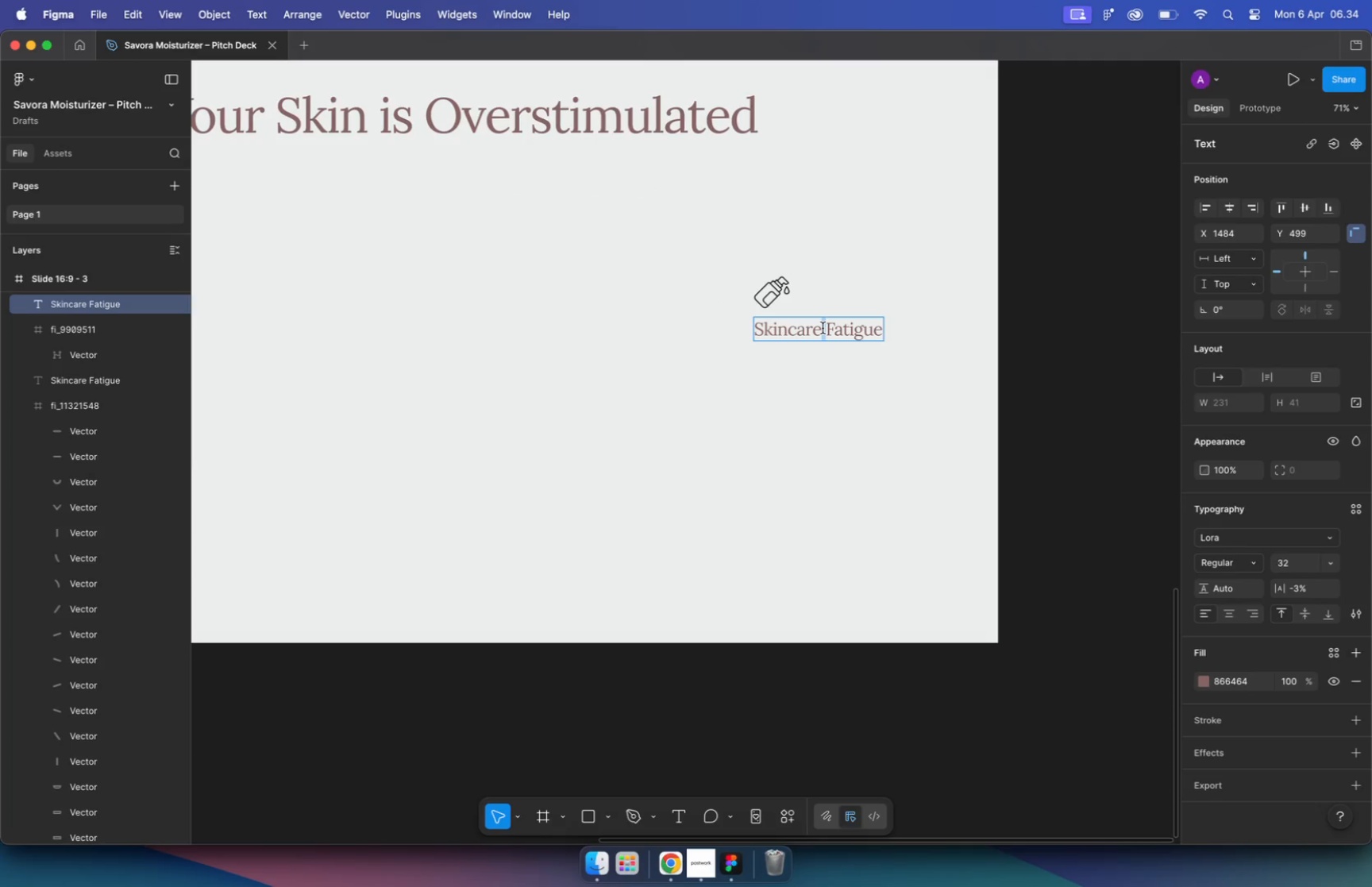 
key(Meta+A)
 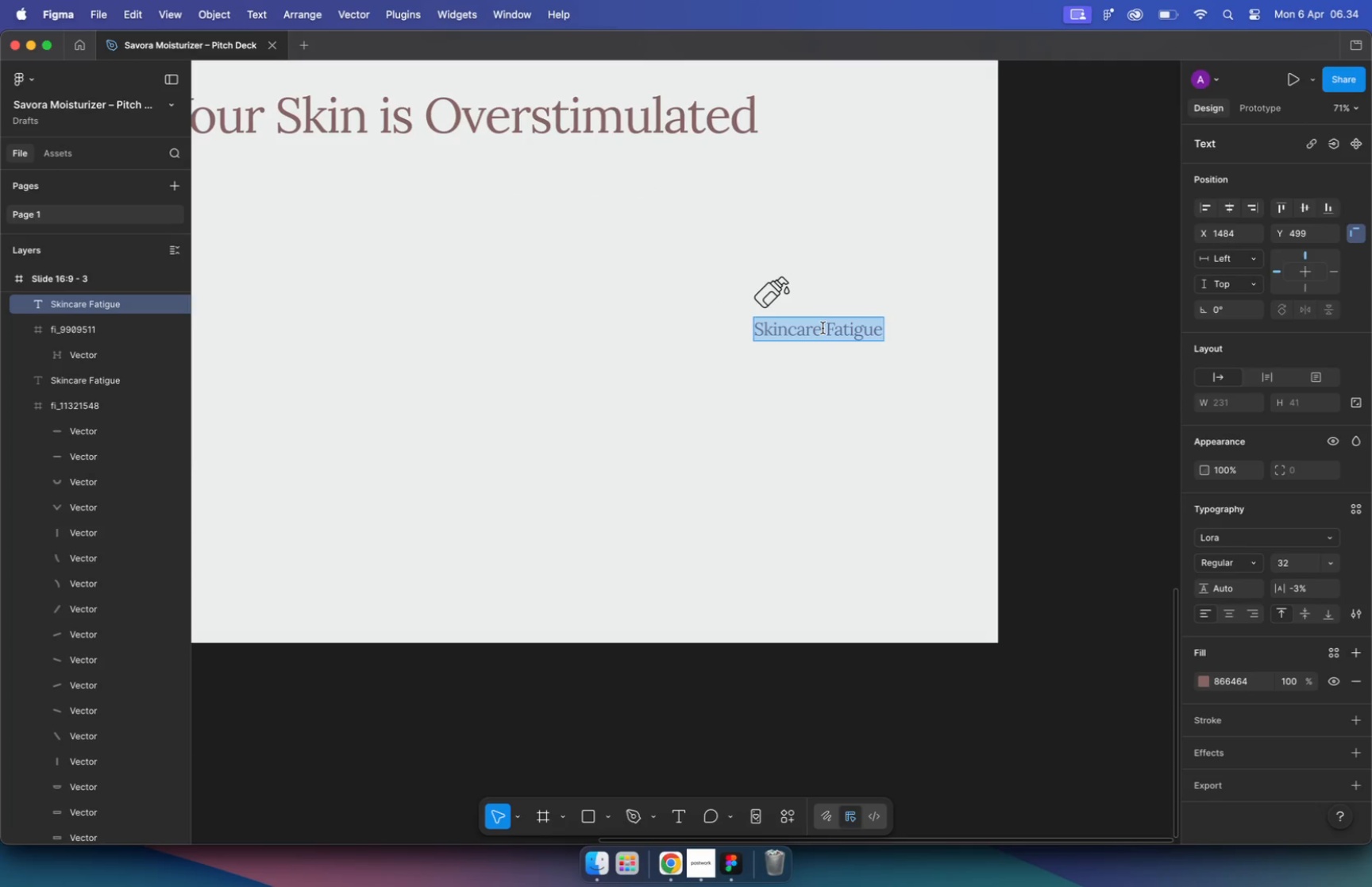 
key(Meta+Shift+ShiftLeft)
 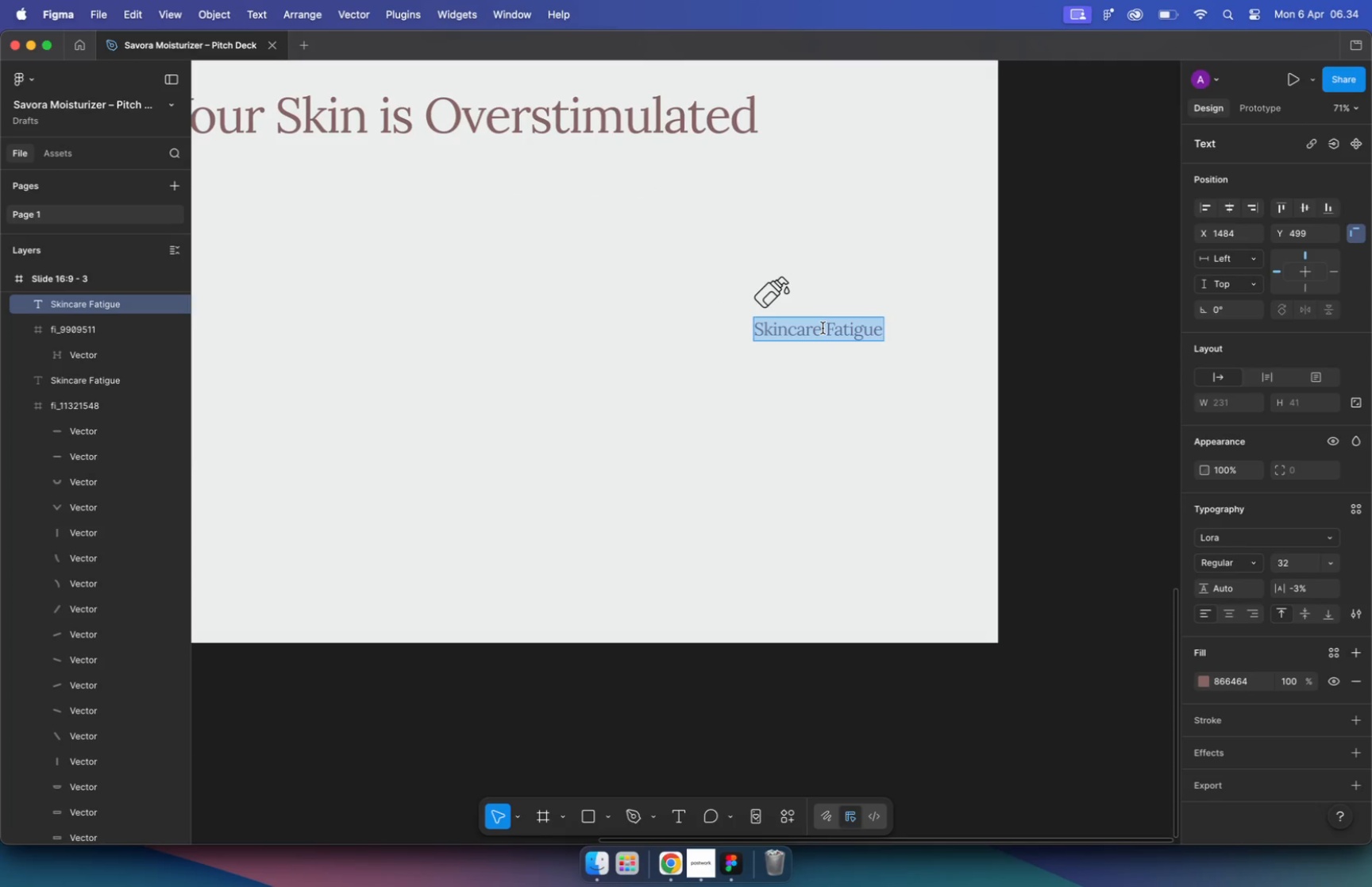 
key(Meta+Shift+V)
 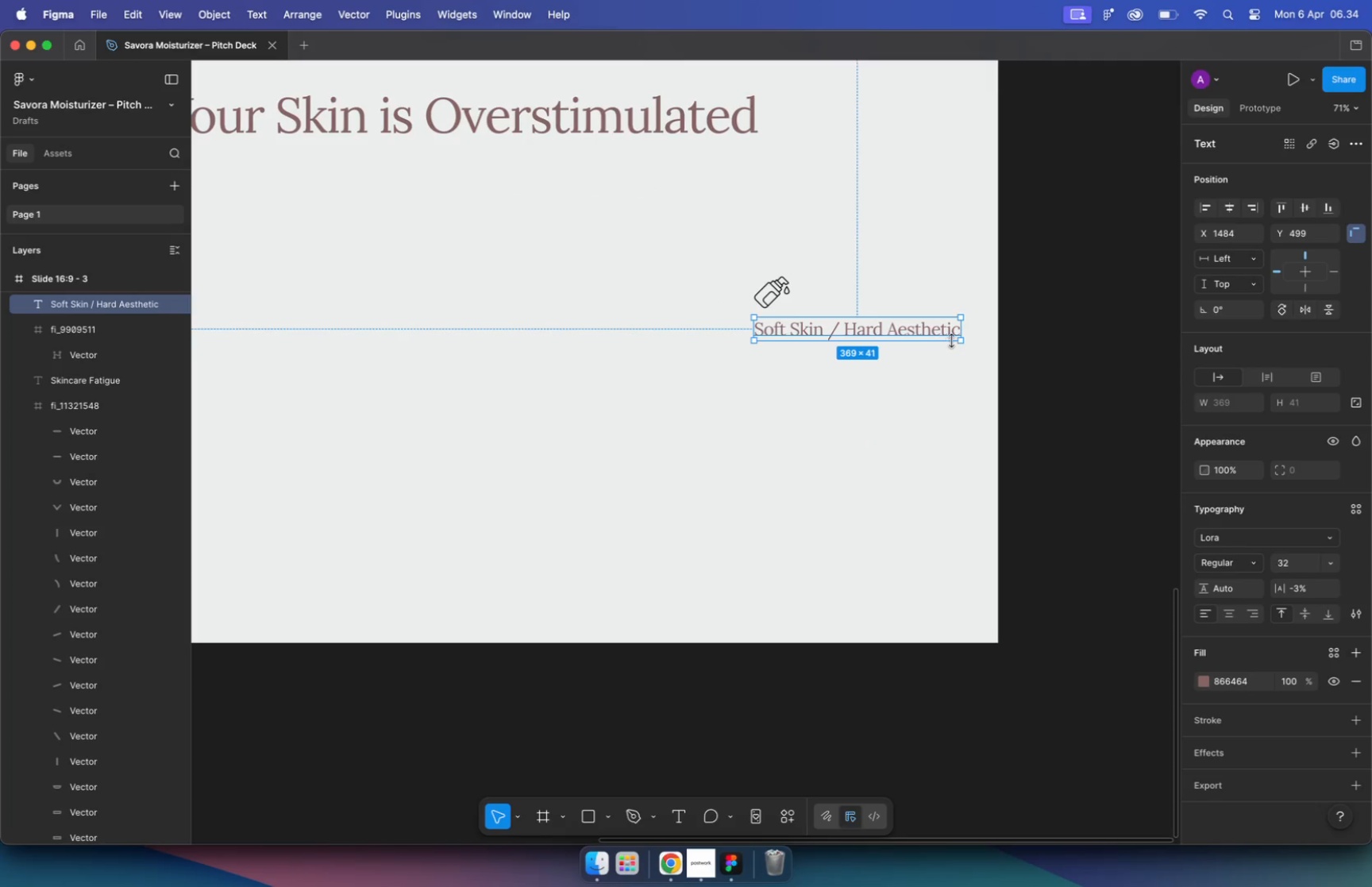 
left_click_drag(start_coordinate=[962, 330], to_coordinate=[878, 343])
 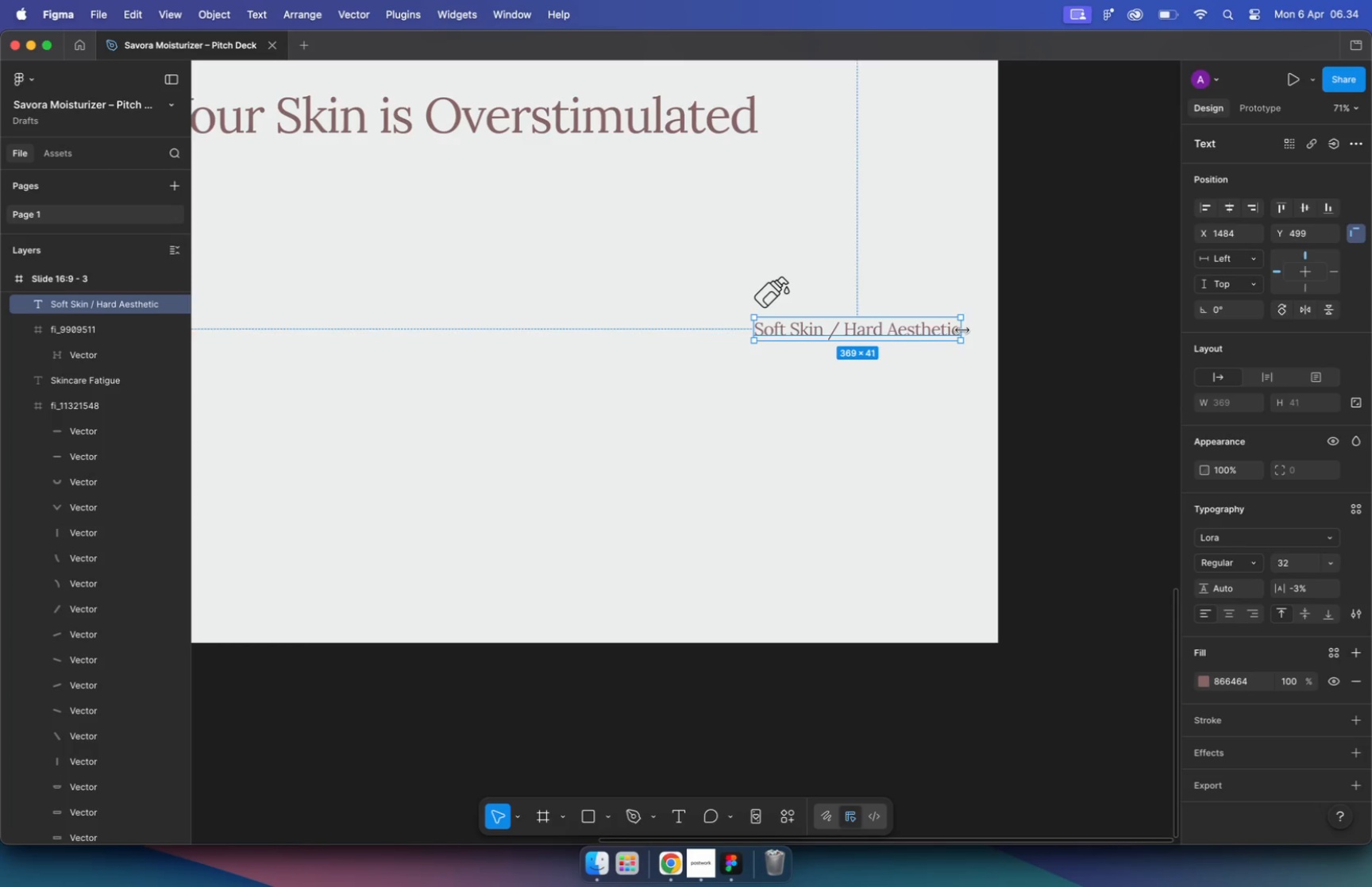 
hold_key(key=CommandLeft, duration=2.46)
scroll: coordinate [892, 434], scroll_direction: down, amount: 11.0
 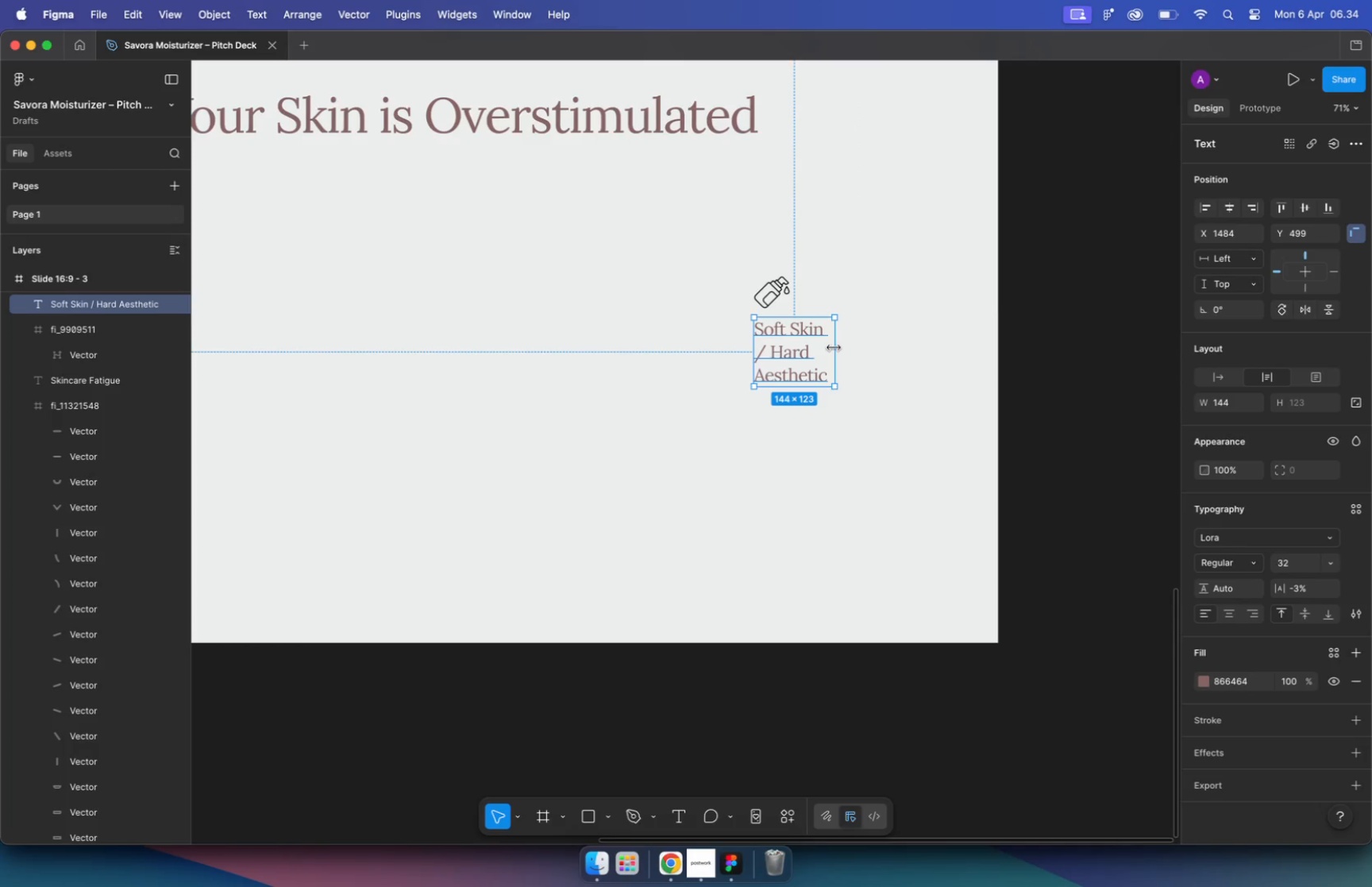 
scroll: coordinate [601, 434], scroll_direction: up, amount: 5.0
 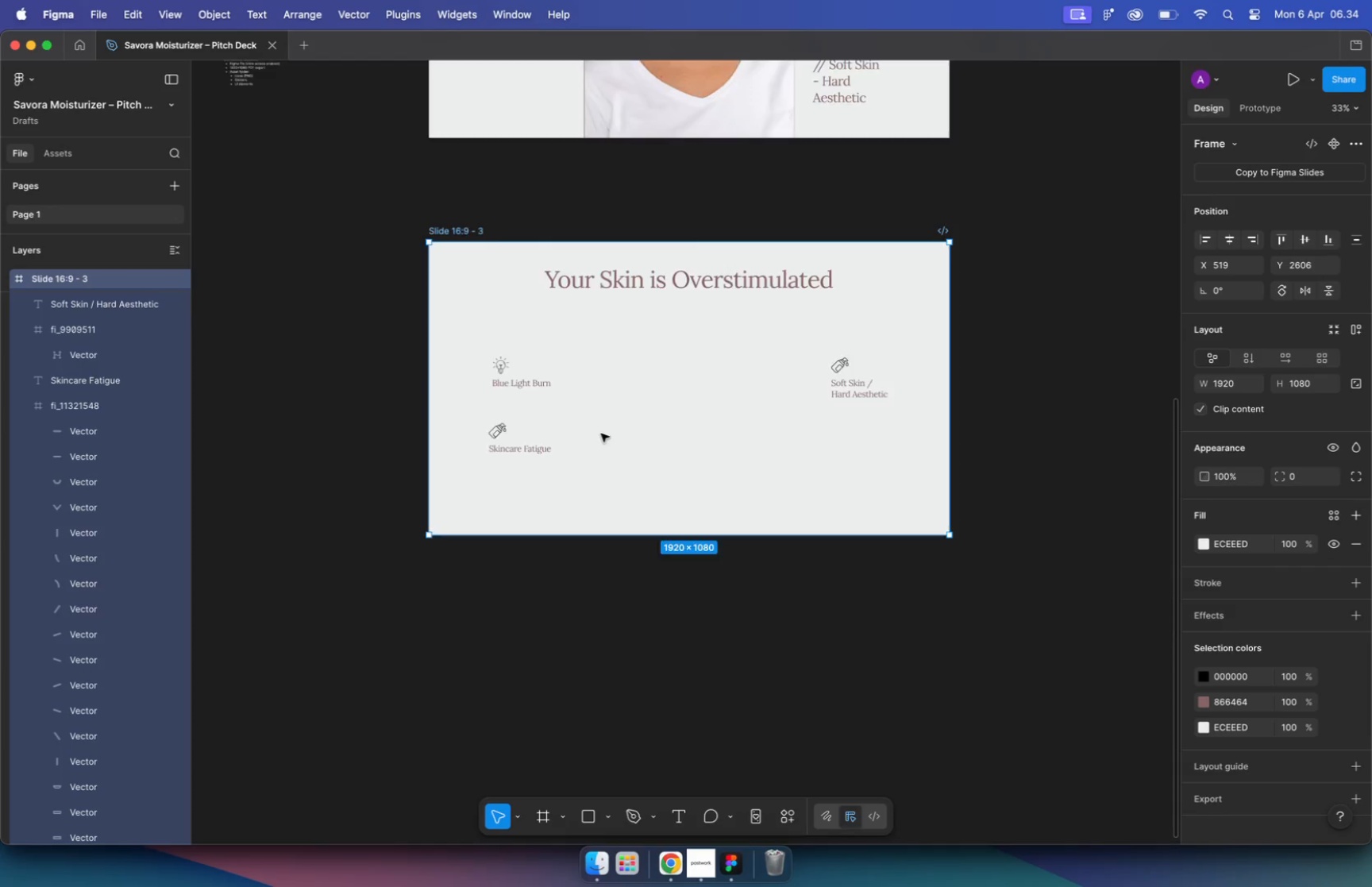 
left_click_drag(start_coordinate=[580, 389], to_coordinate=[420, 489])
 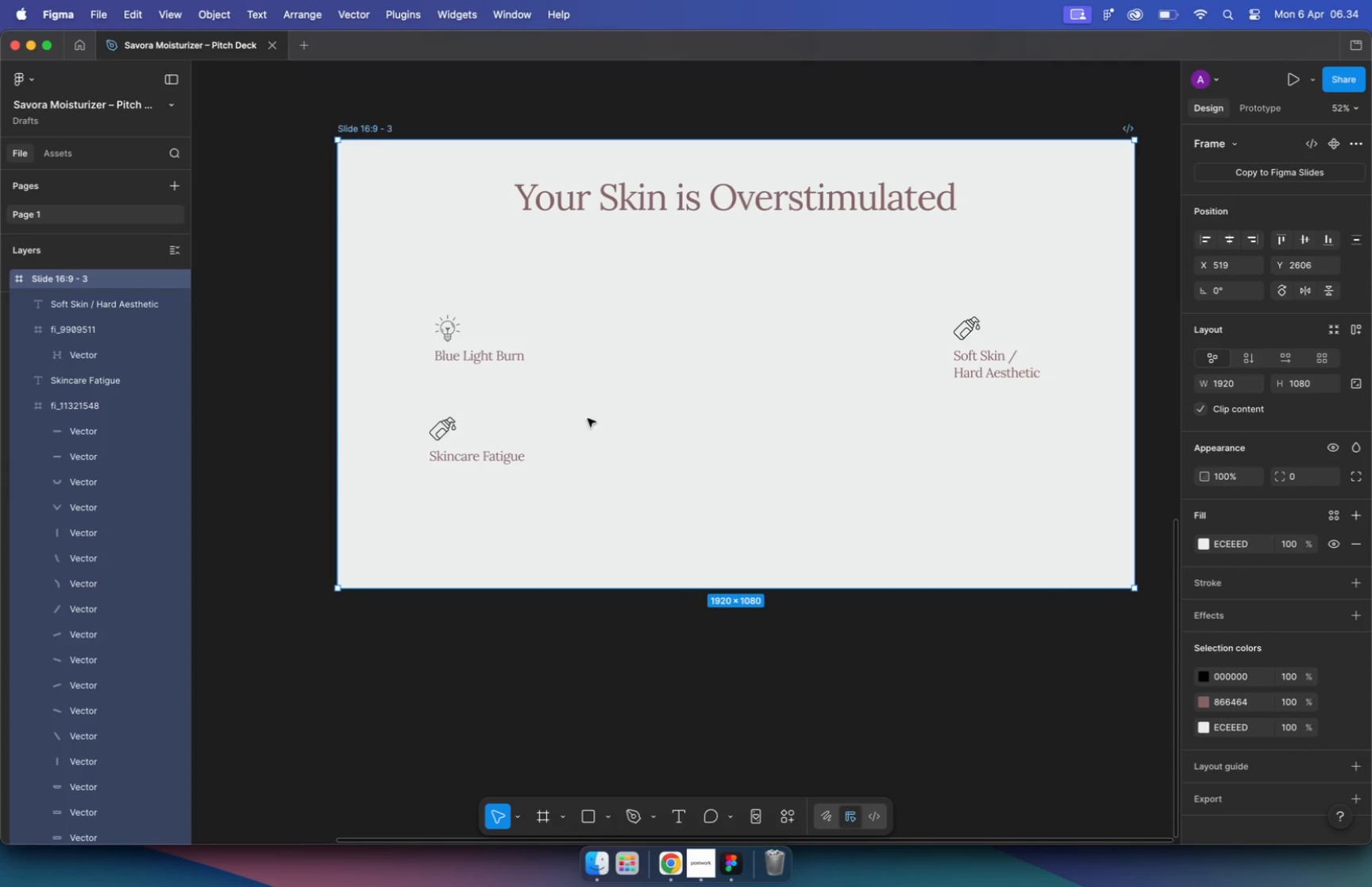 
left_click_drag(start_coordinate=[729, 190], to_coordinate=[607, 187])
 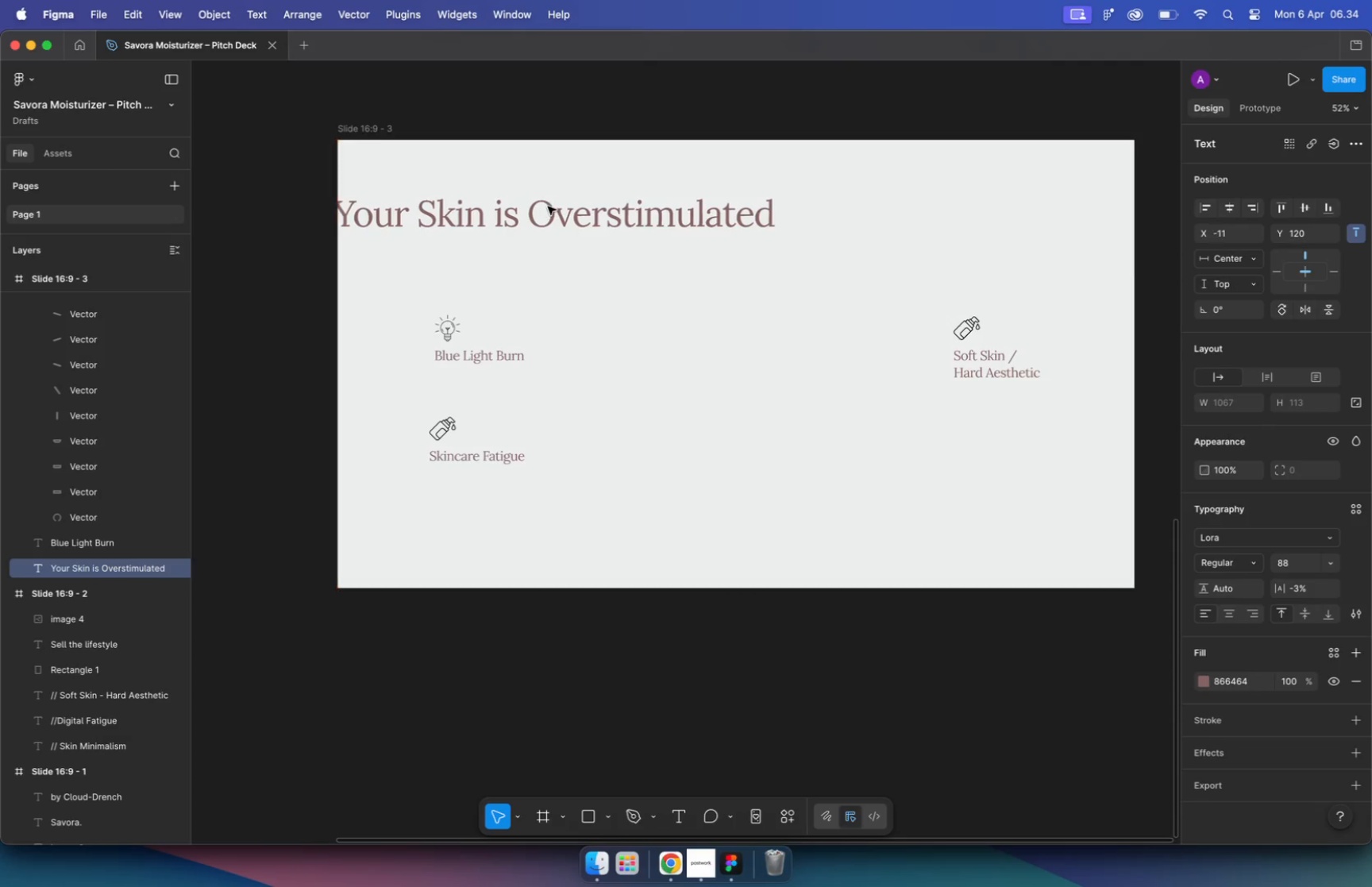 
left_click_drag(start_coordinate=[838, 194], to_coordinate=[641, 222])
 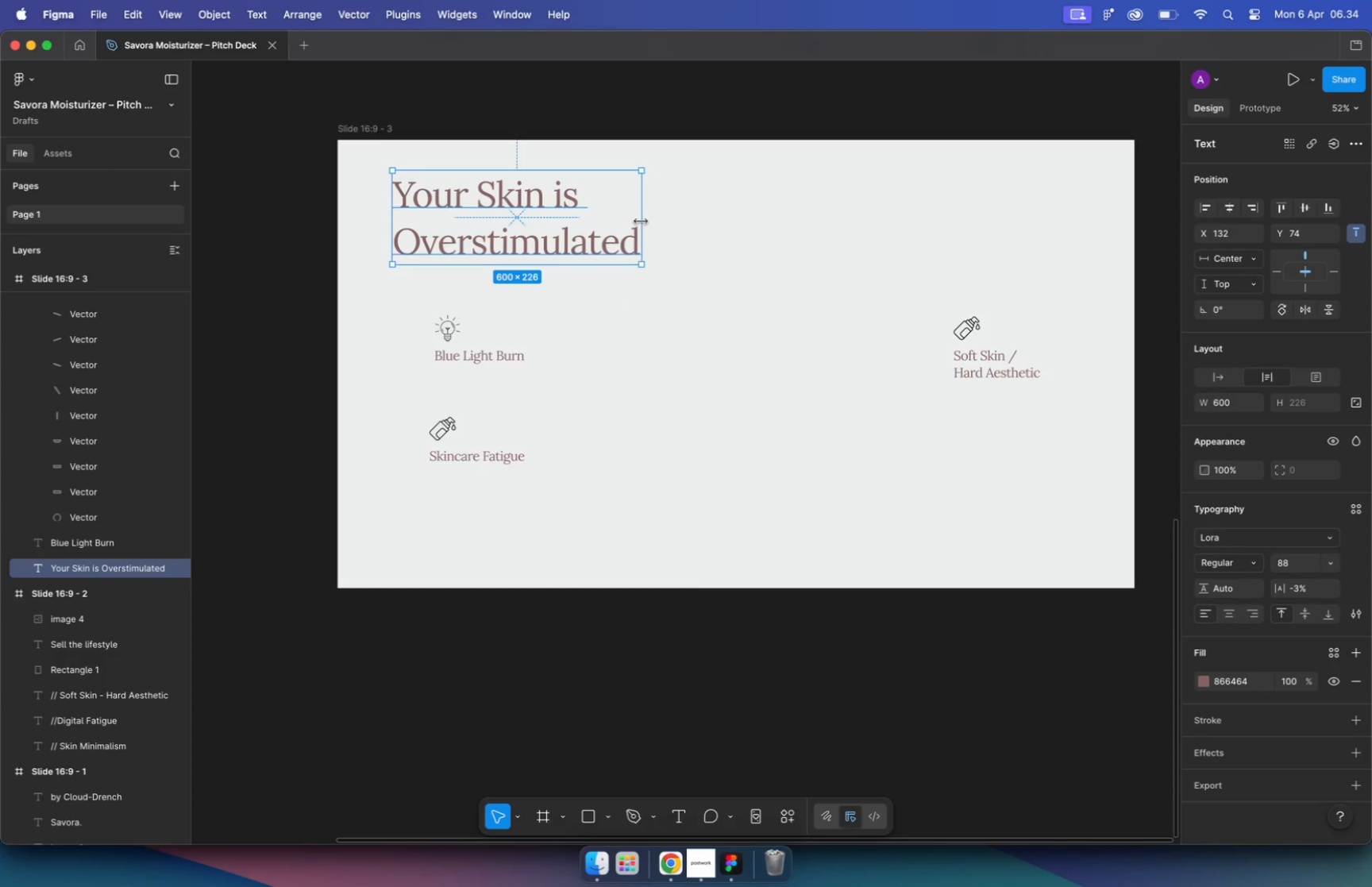 
left_click([686, 309])
 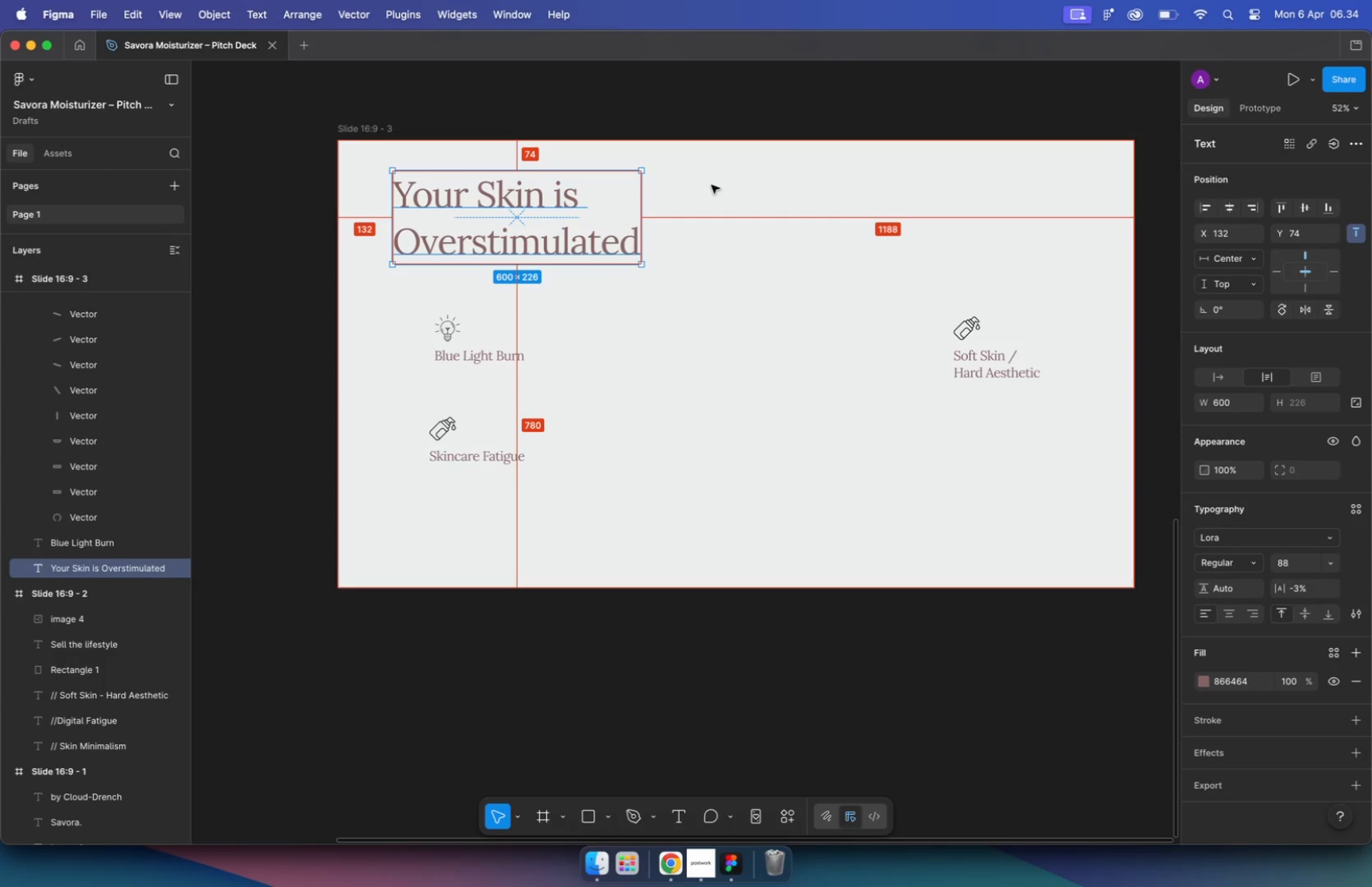 
key(Alt+Shift+ArrowLeft)
 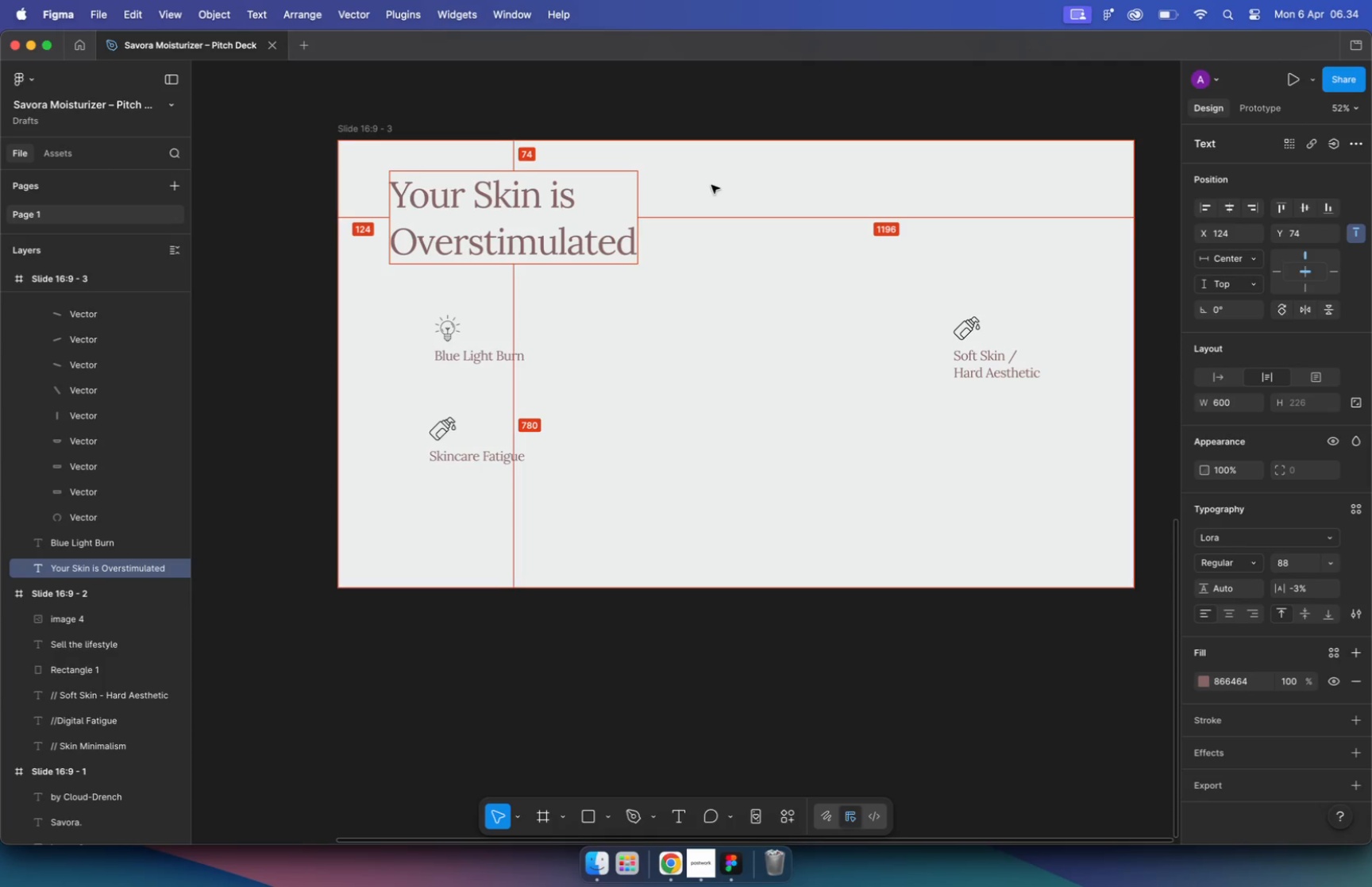 
key(Alt+Shift+ArrowLeft)
 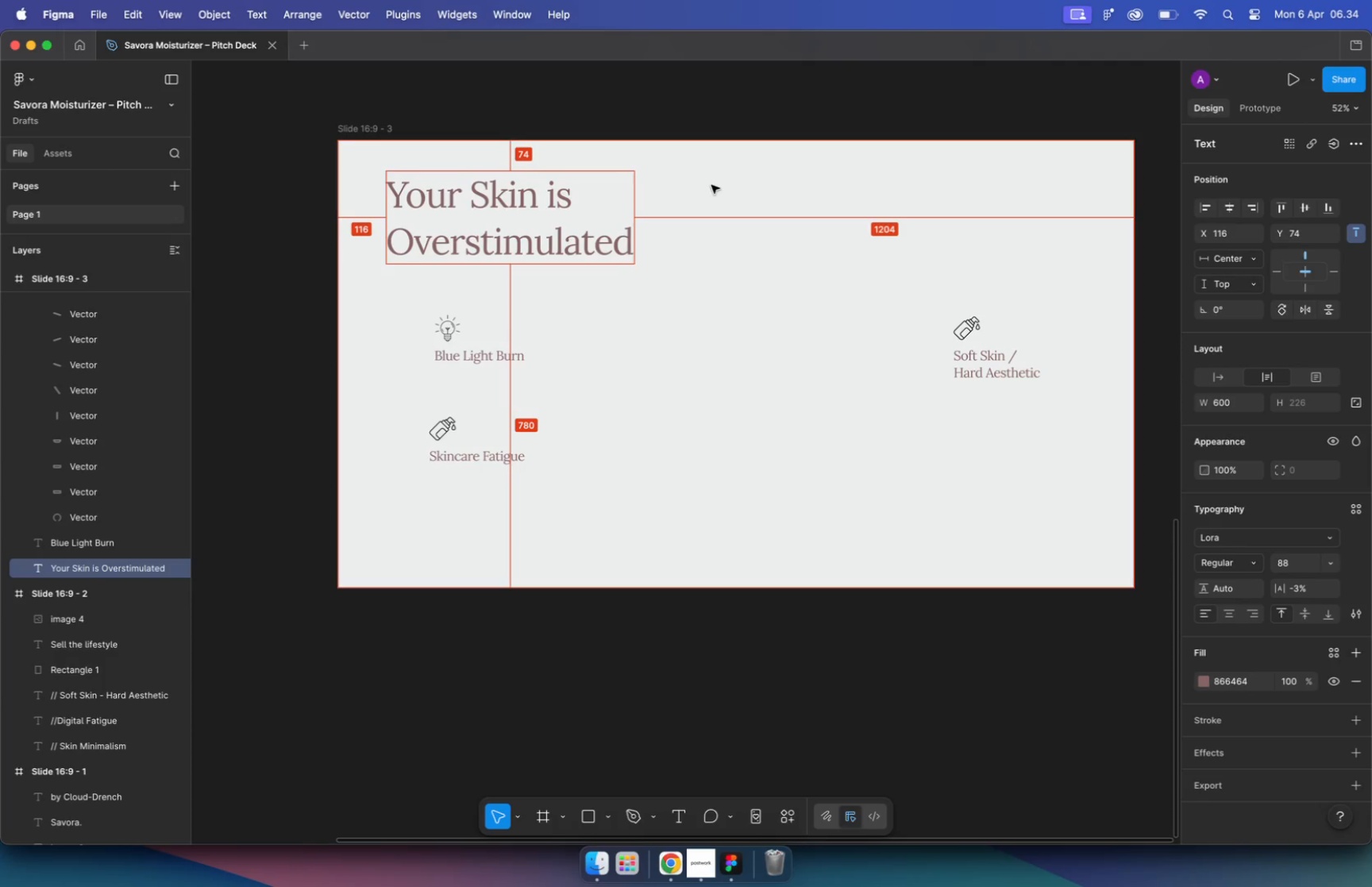 
key(Alt+Shift+ArrowLeft)
 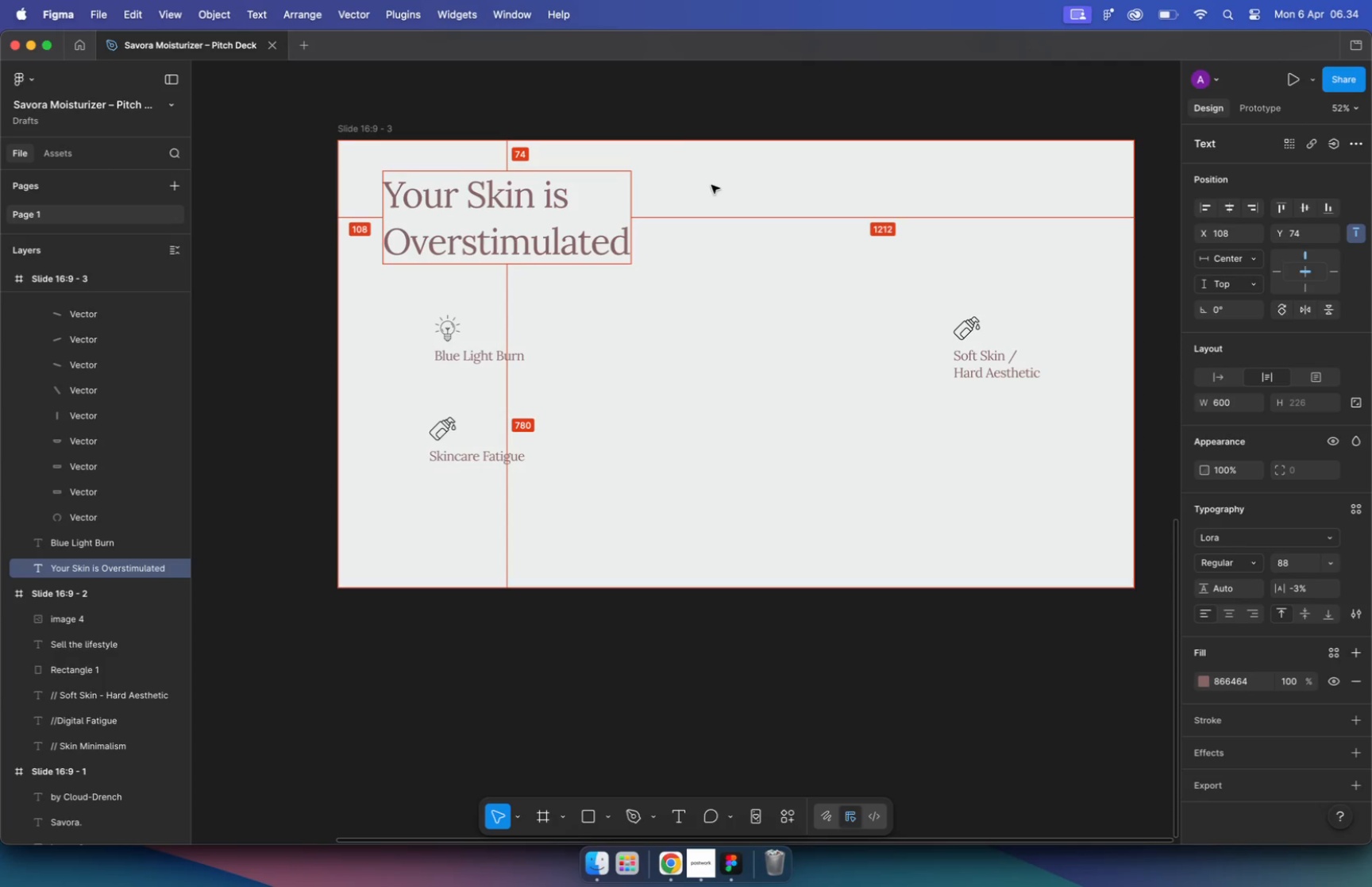 
key(Alt+ArrowLeft)
 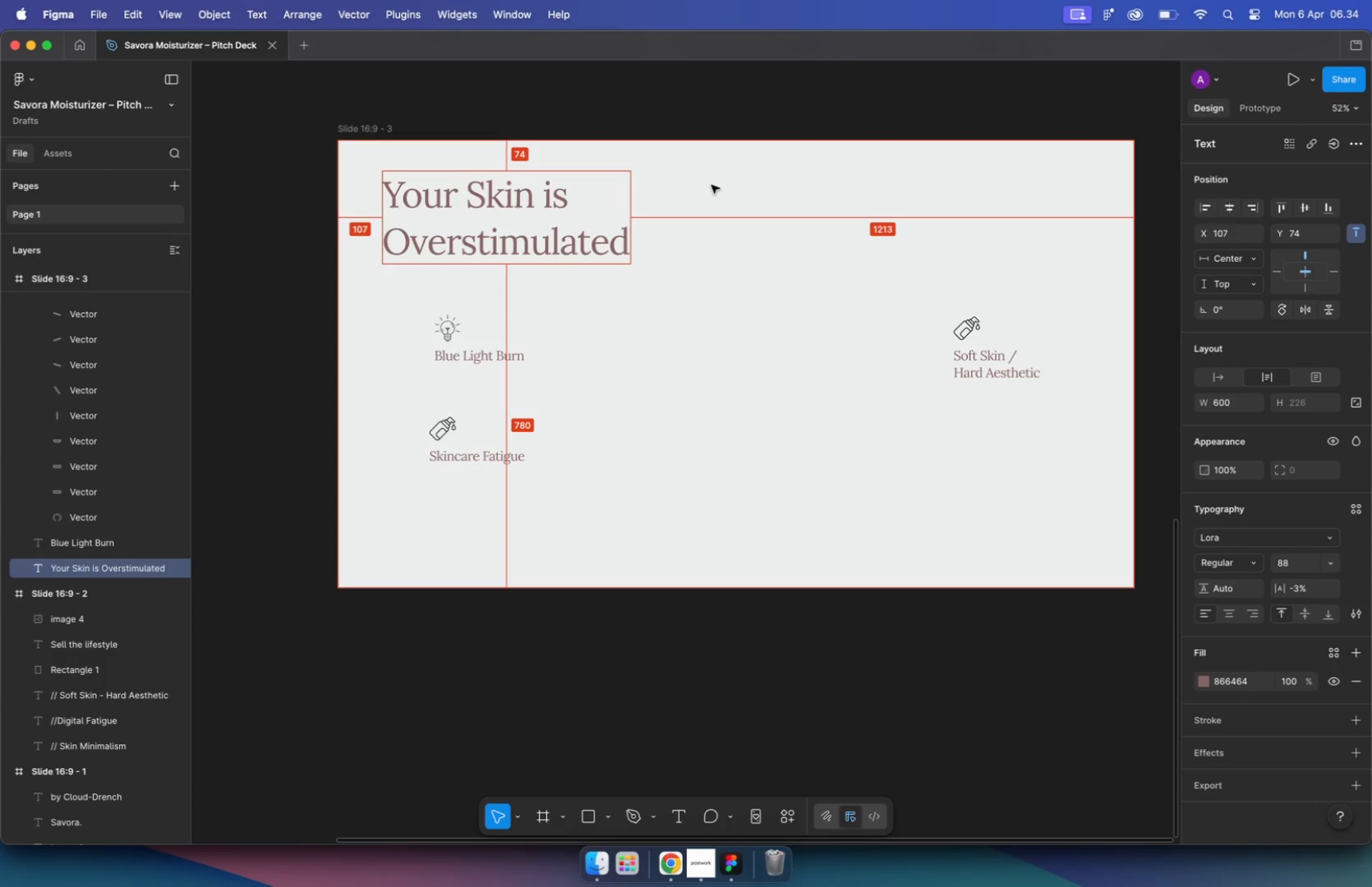 
key(Alt+Shift+ArrowLeft)
 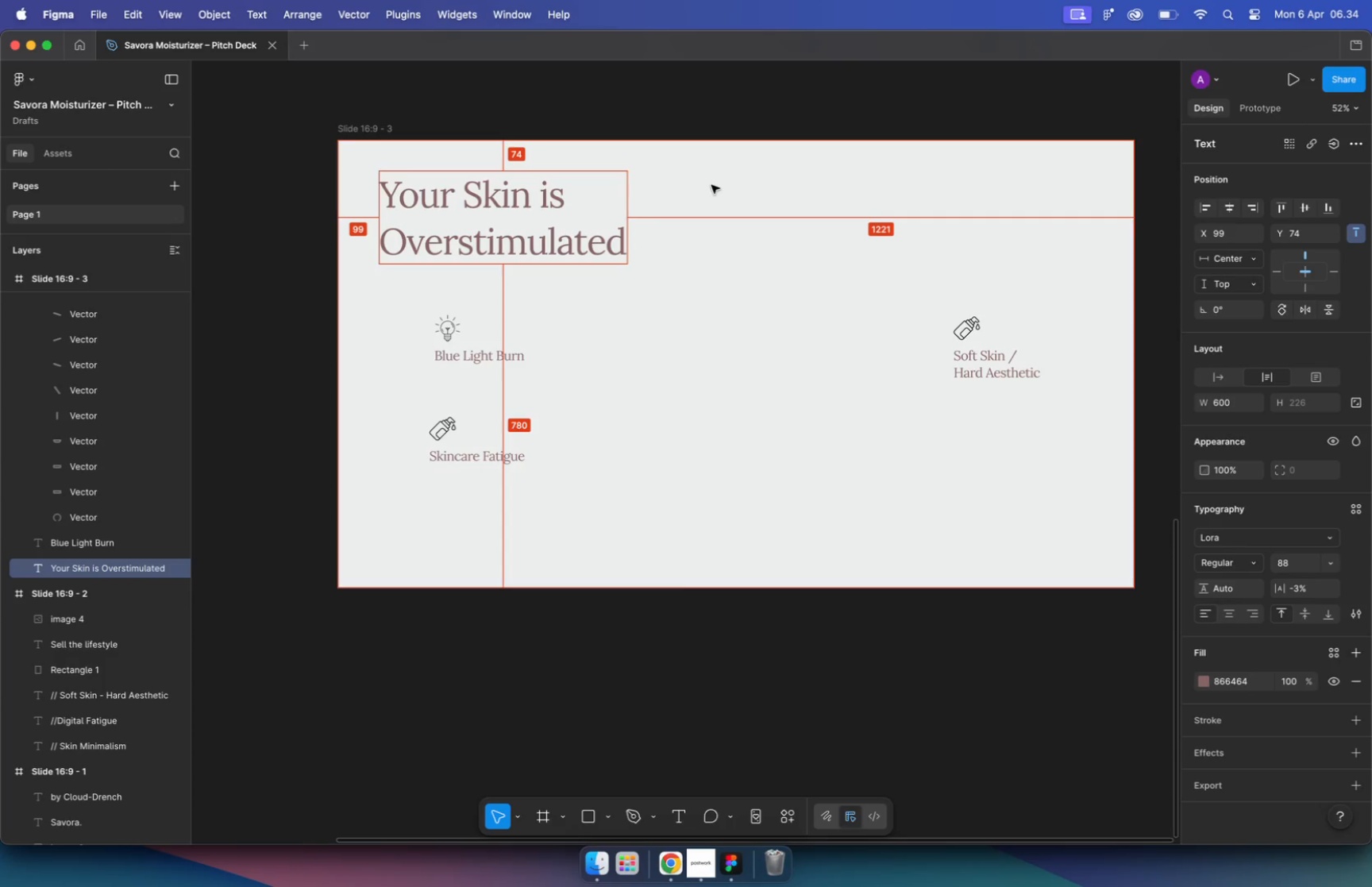 
key(Alt+ArrowRight)
 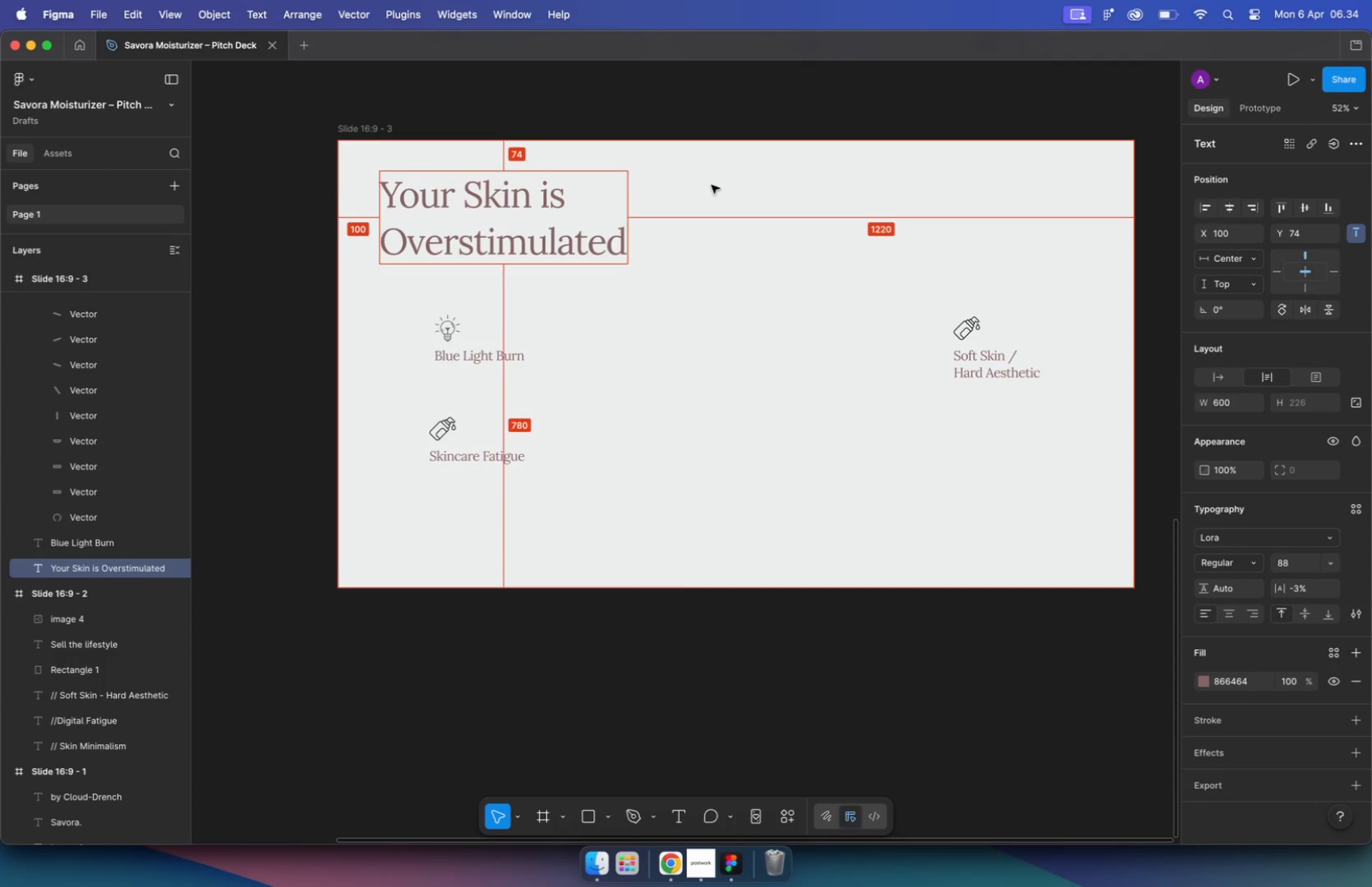 
key(Alt+Shift+ArrowDown)
 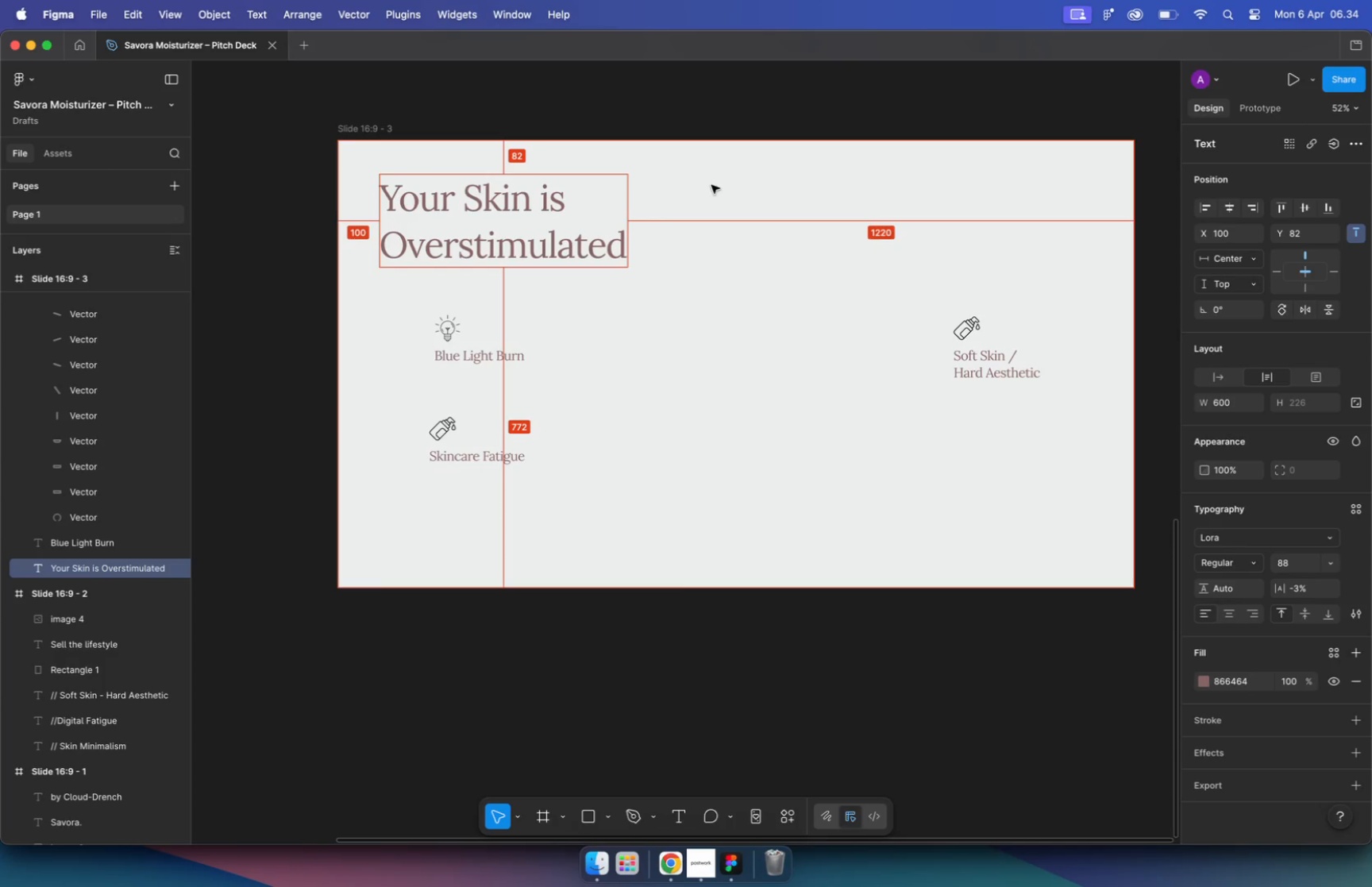 
key(Alt+Shift+ArrowDown)
 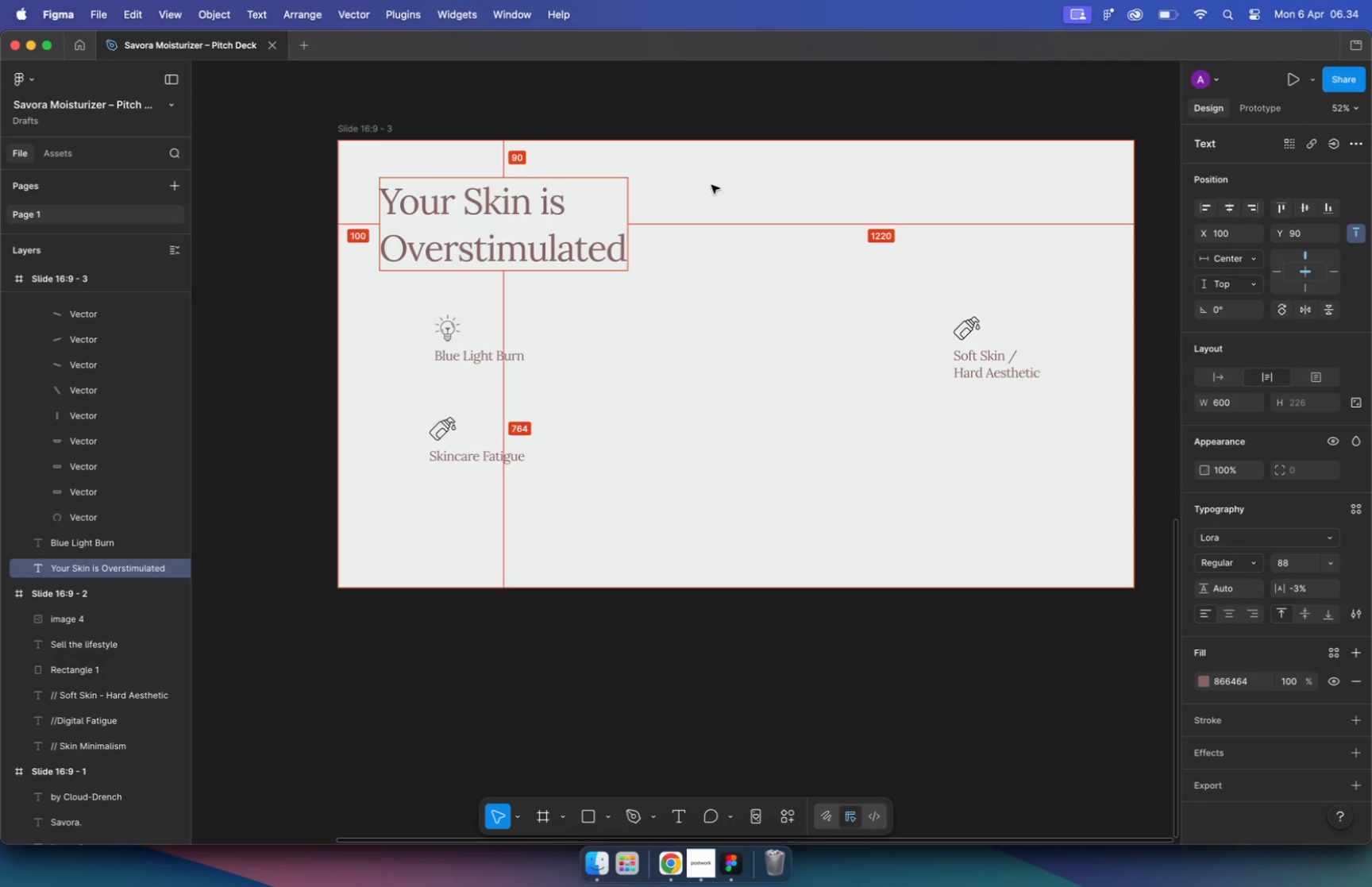 
key(Alt+Shift+ArrowDown)
 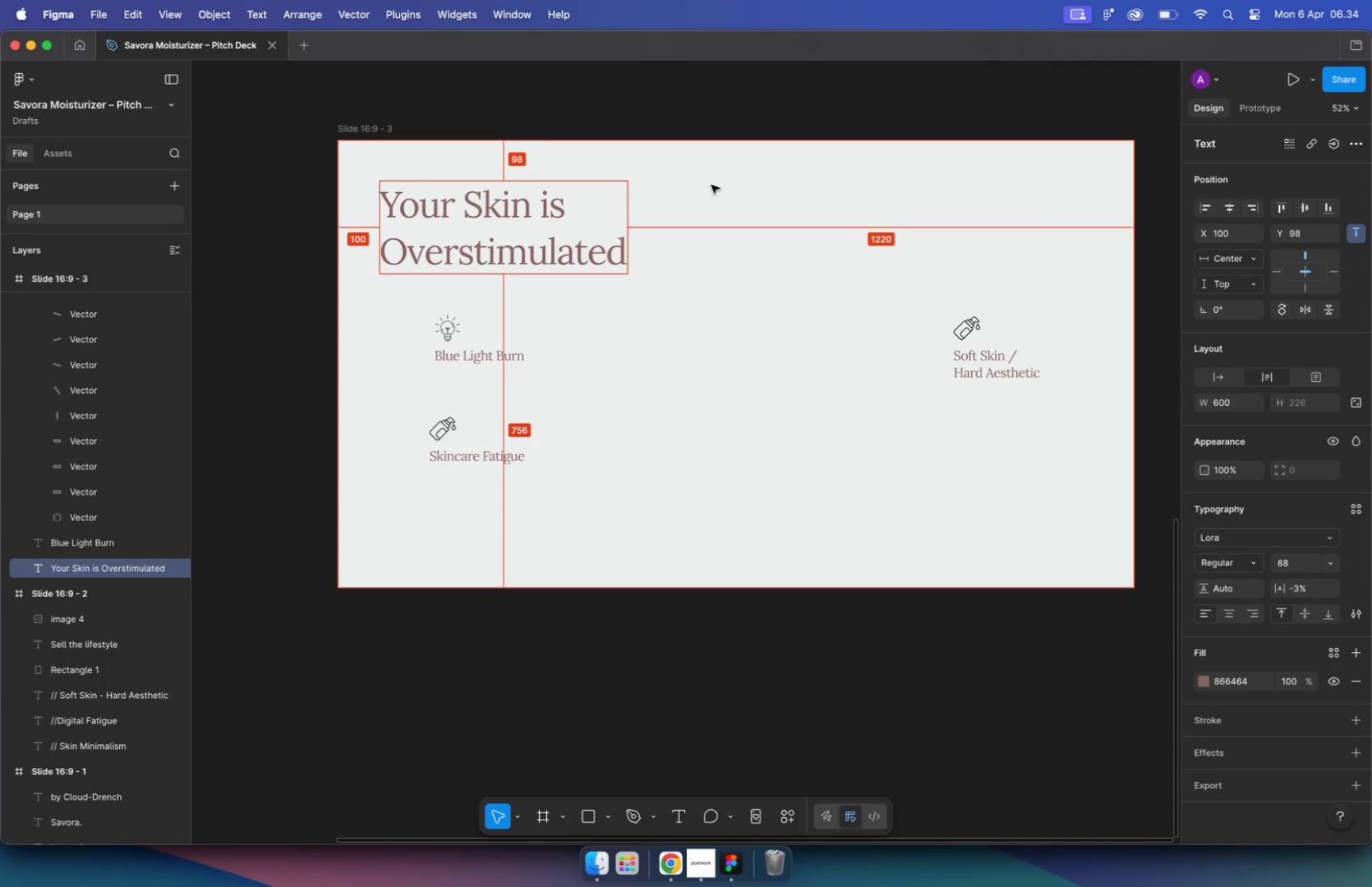 
key(Alt+ArrowDown)
 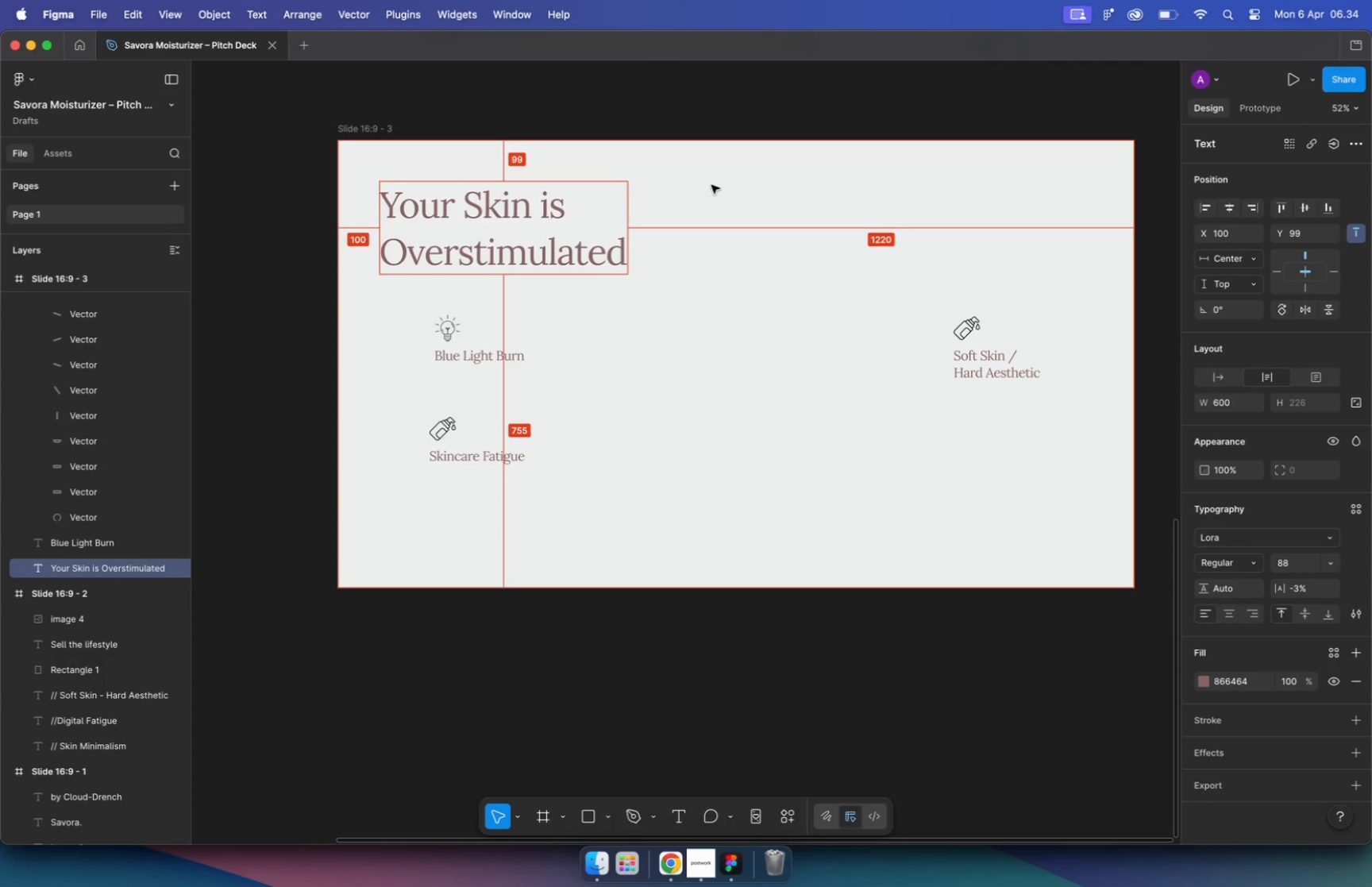 
key(Alt+ArrowDown)
 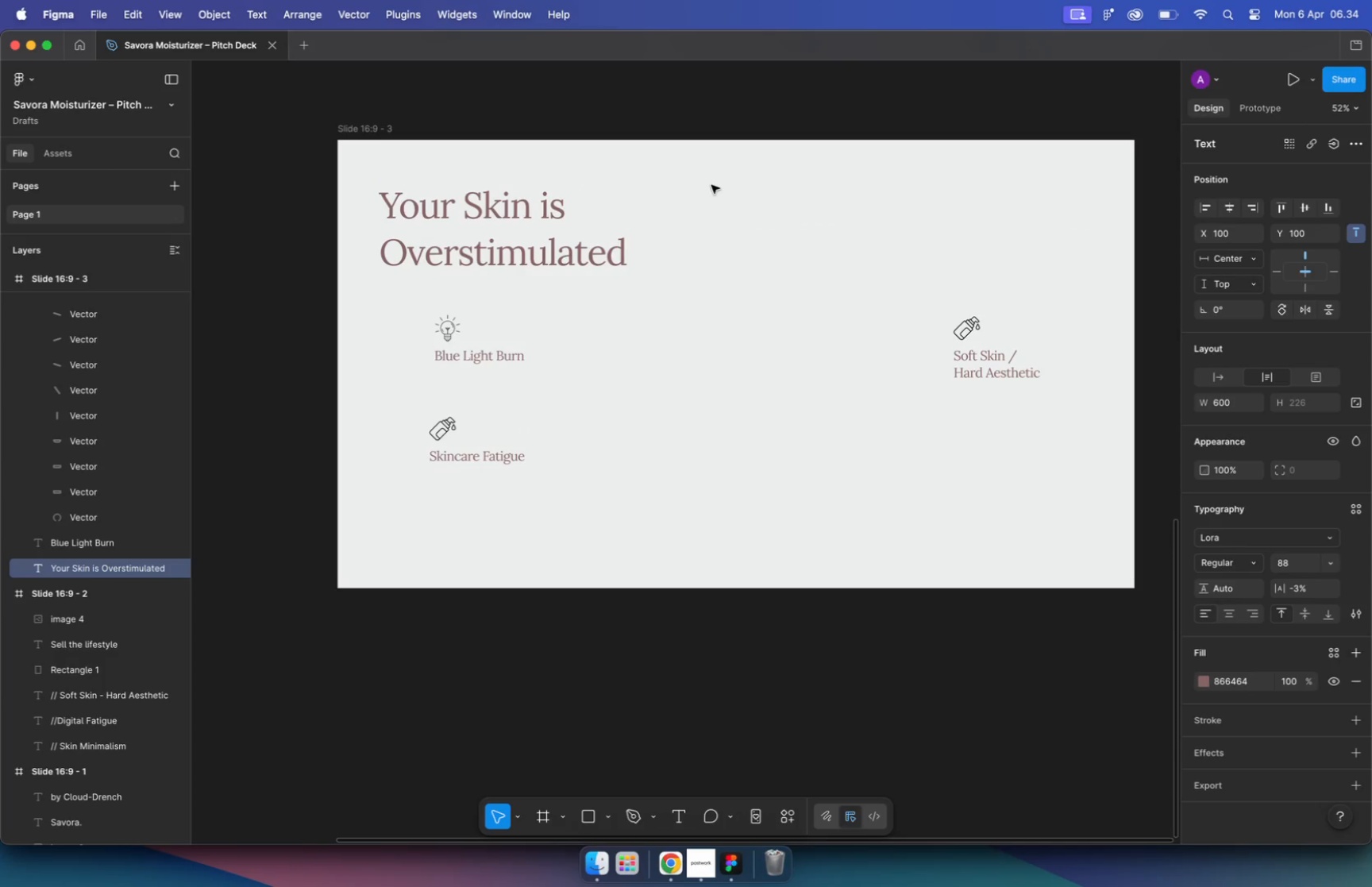 
left_click([765, 380])
 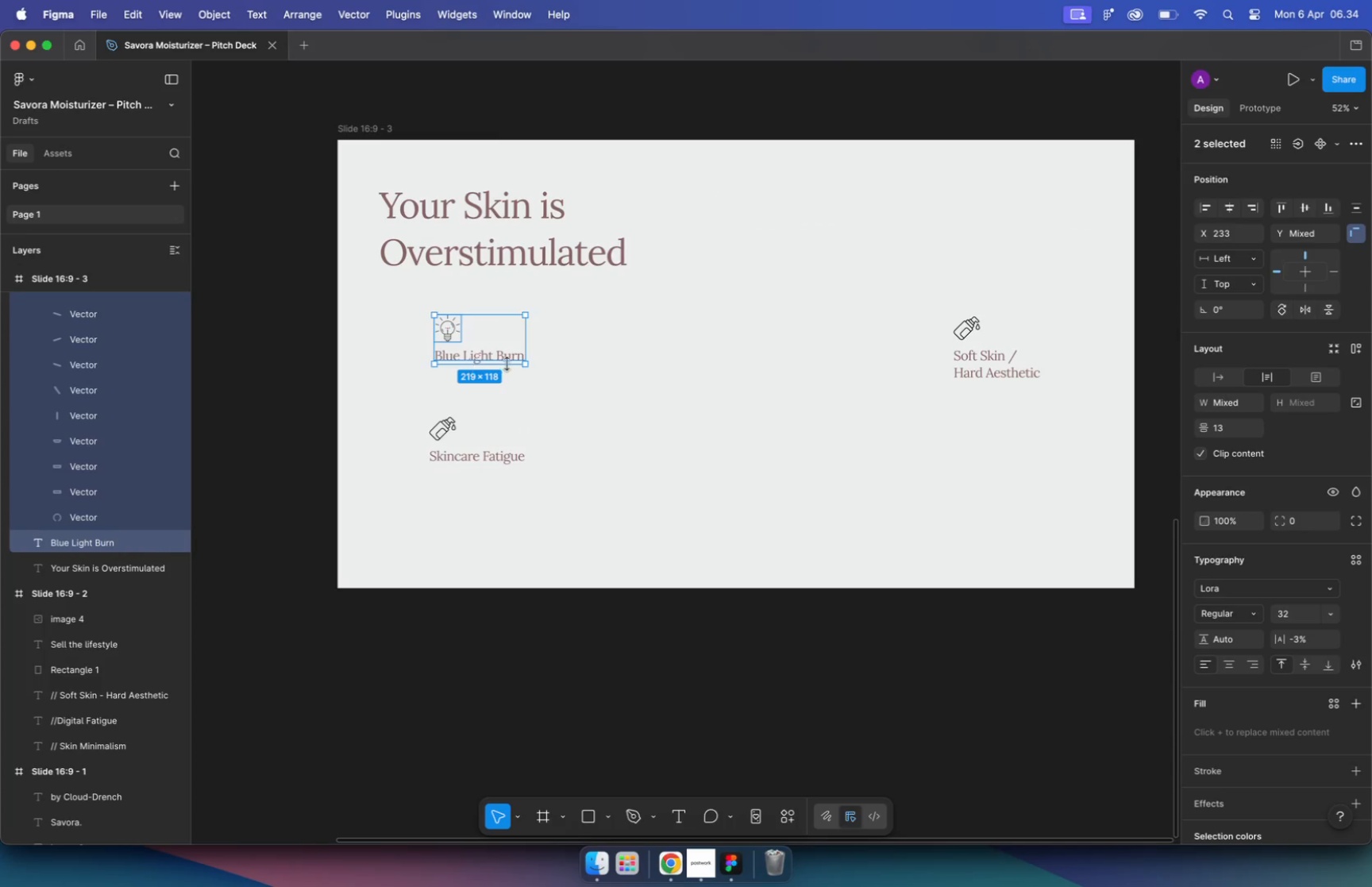 
left_click_drag(start_coordinate=[683, 314], to_coordinate=[427, 371])
 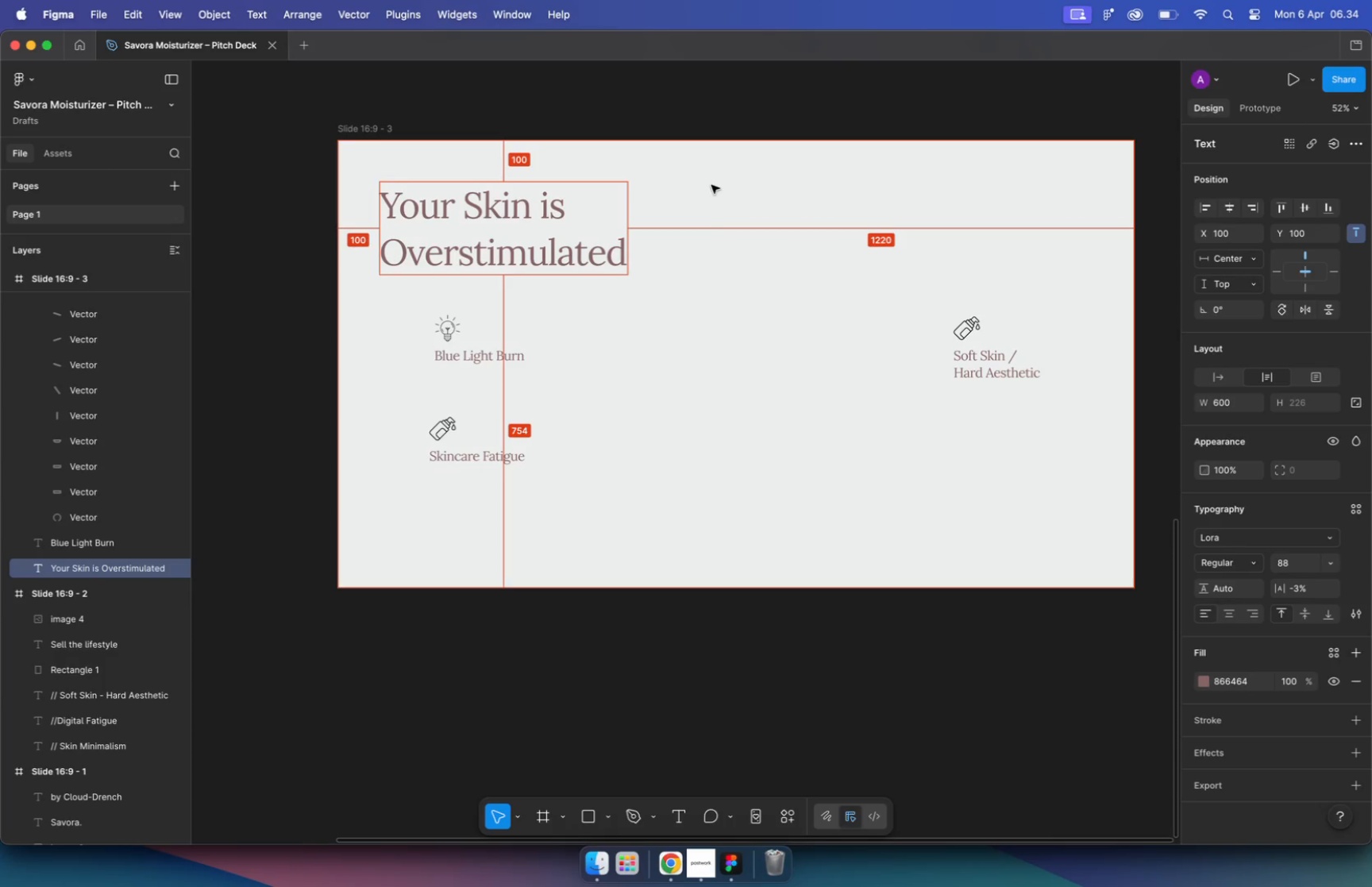 
left_click_drag(start_coordinate=[509, 355], to_coordinate=[453, 360])
 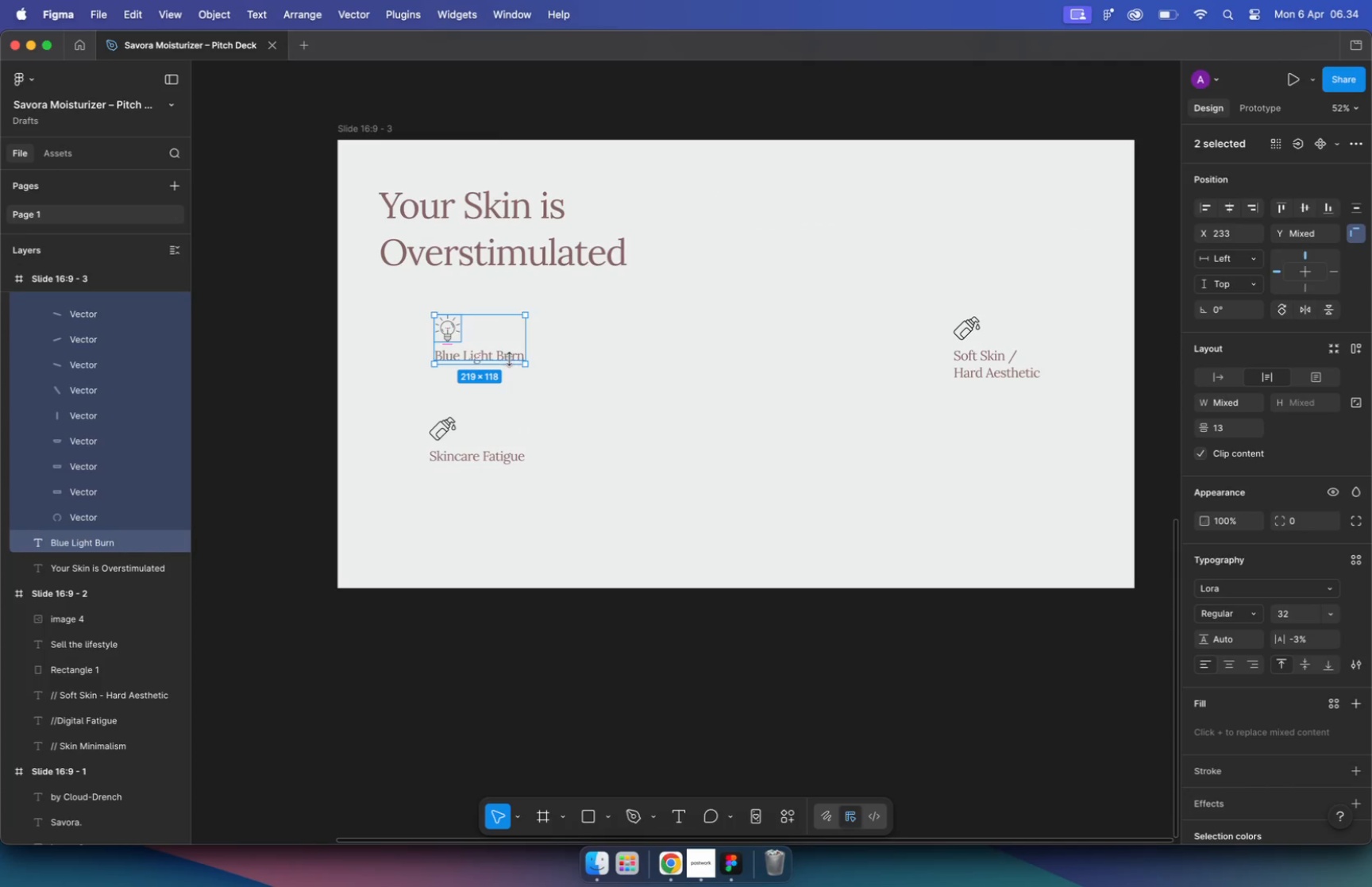 
hold_key(key=ShiftLeft, duration=1.68)
 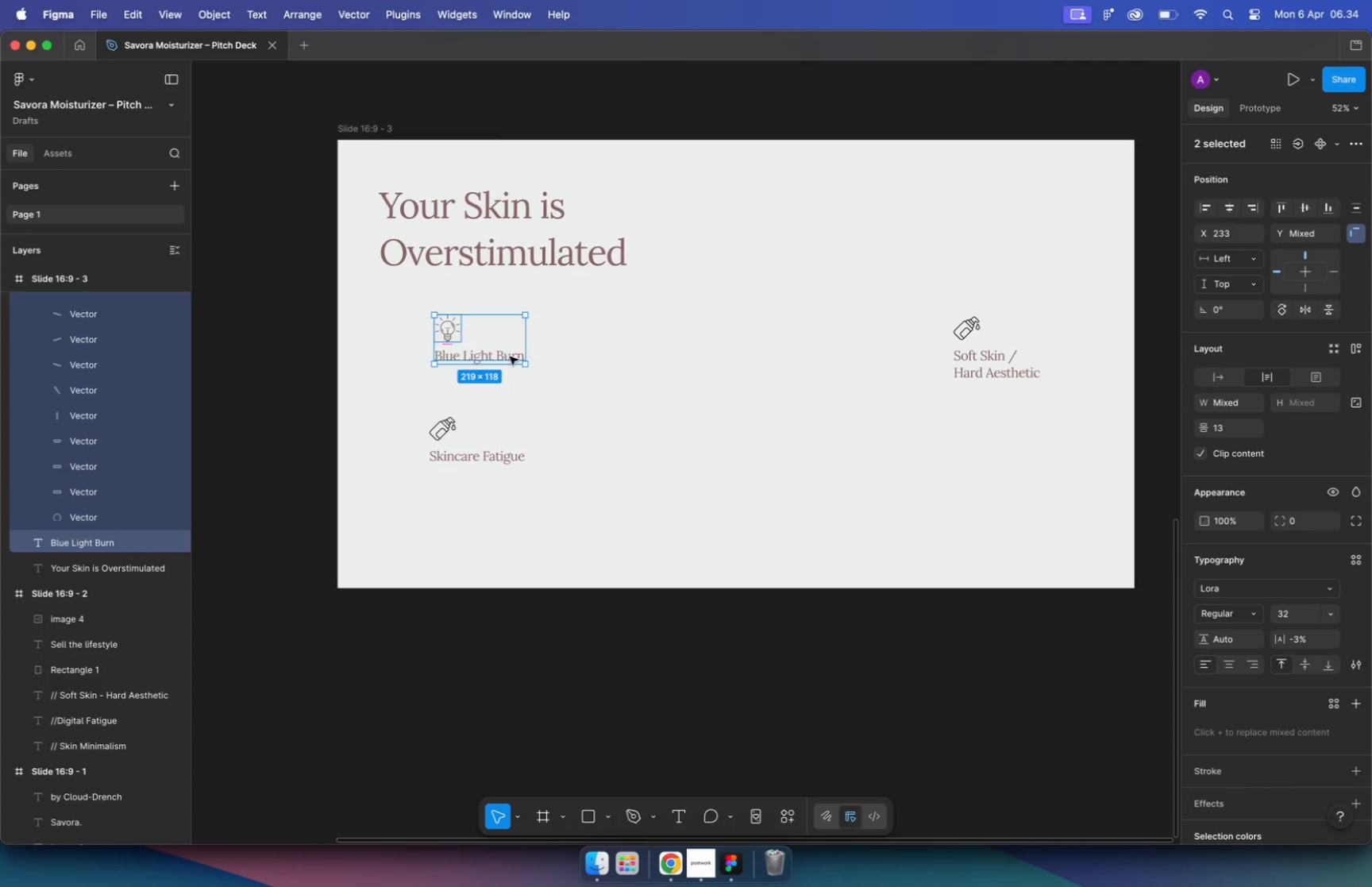 
left_click([592, 392])
 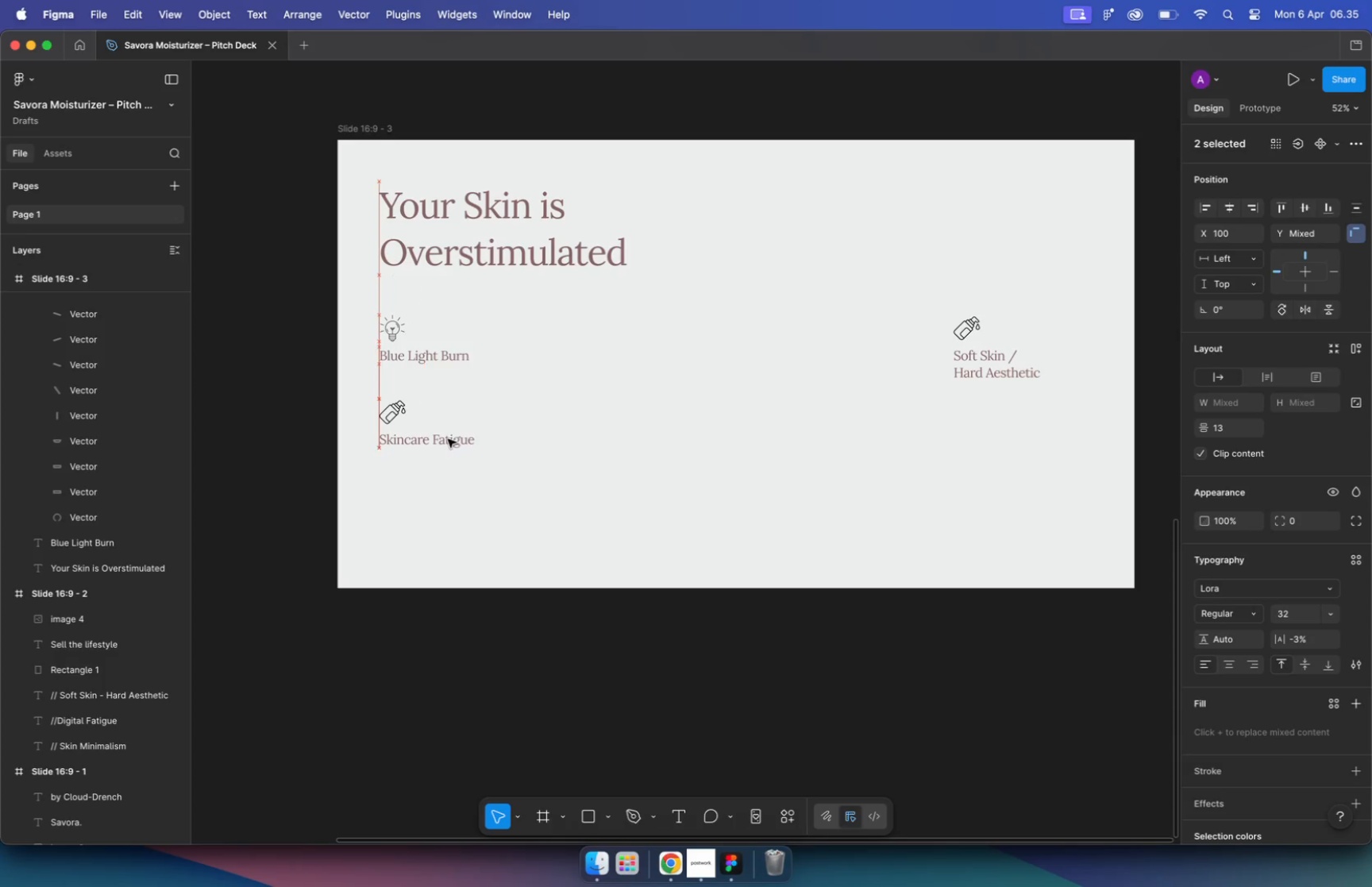 
left_click_drag(start_coordinate=[590, 392], to_coordinate=[423, 476])
 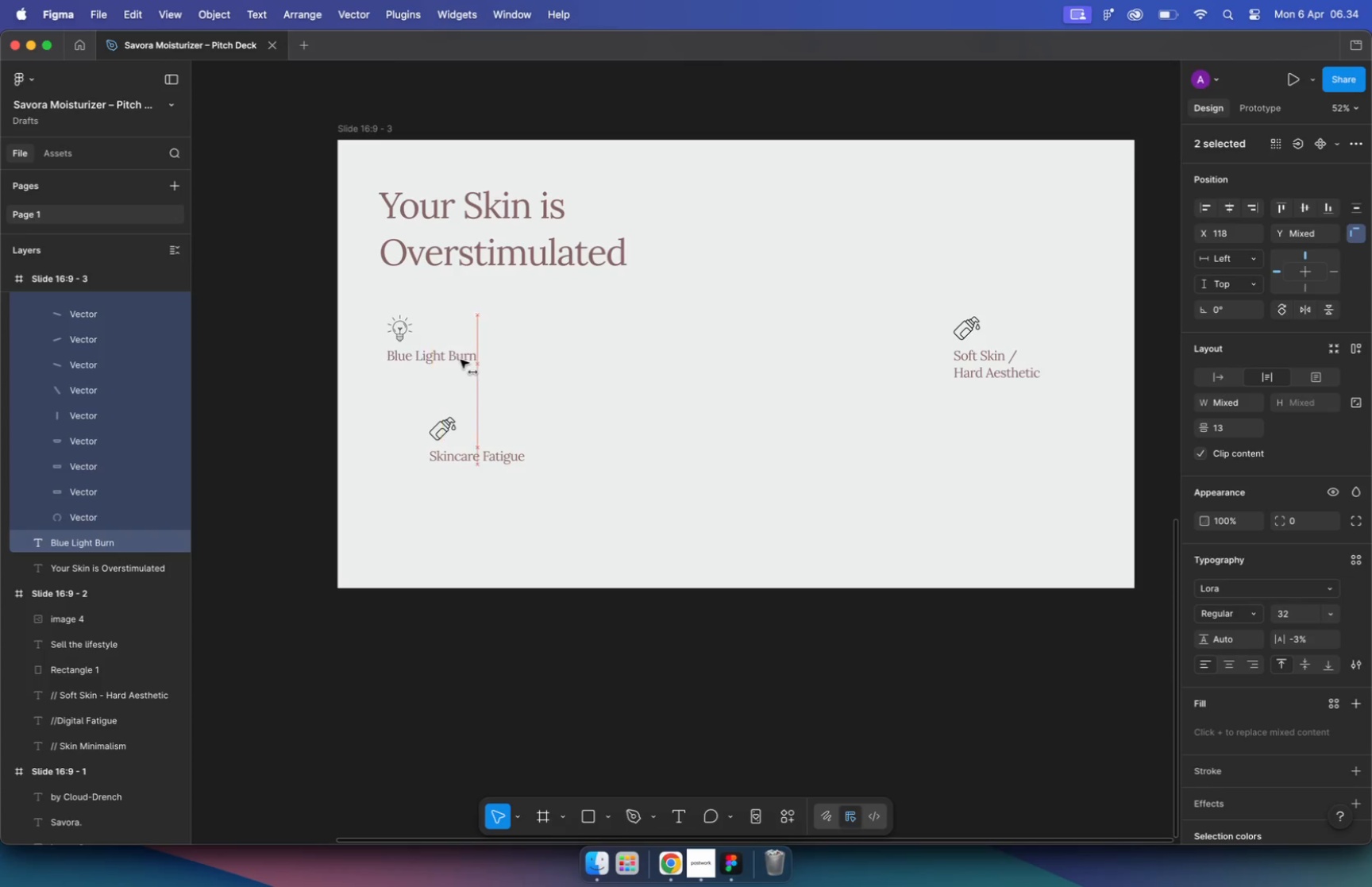 
left_click_drag(start_coordinate=[499, 456], to_coordinate=[449, 443])
 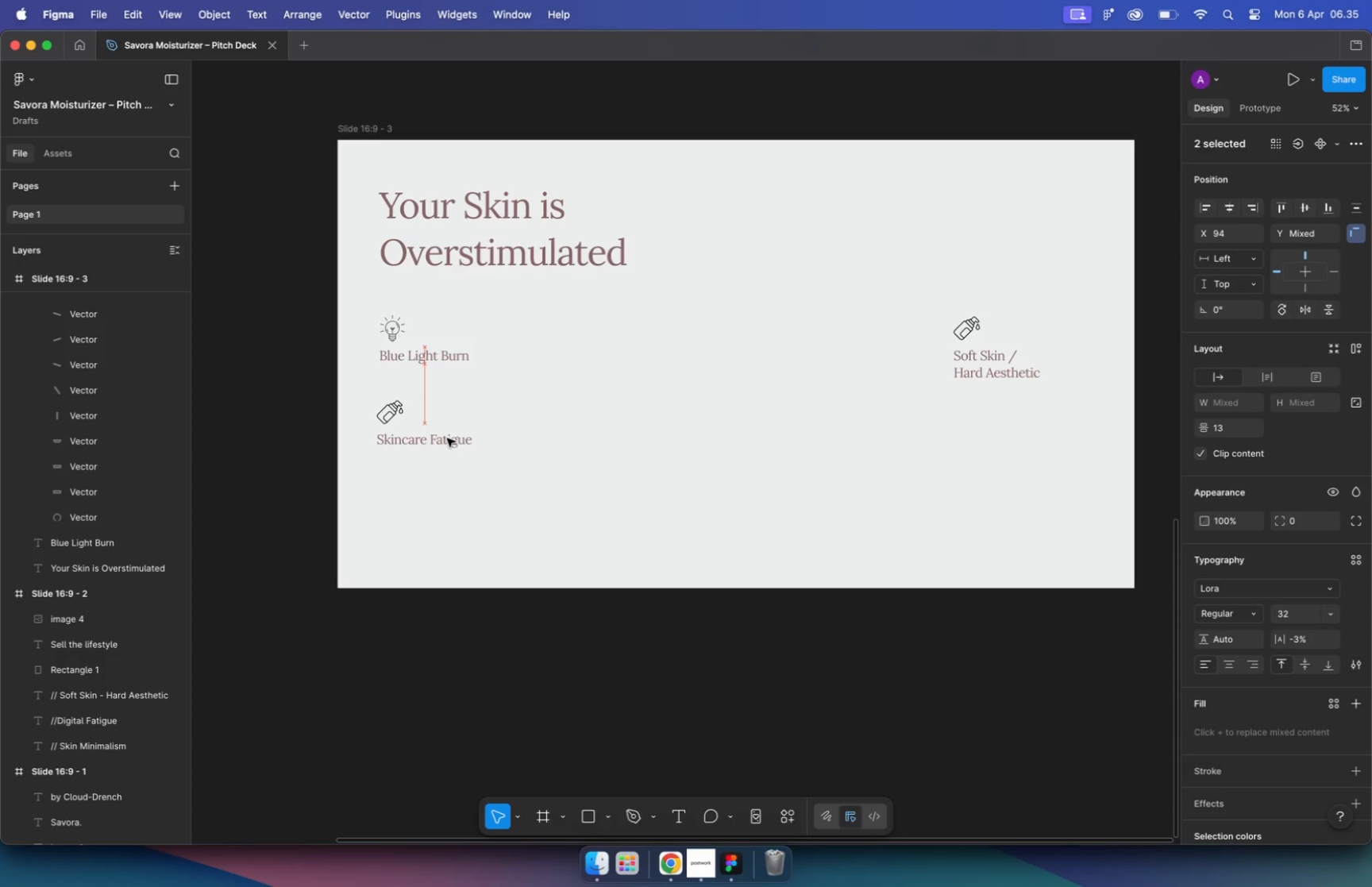 
double_click([1000, 373])
 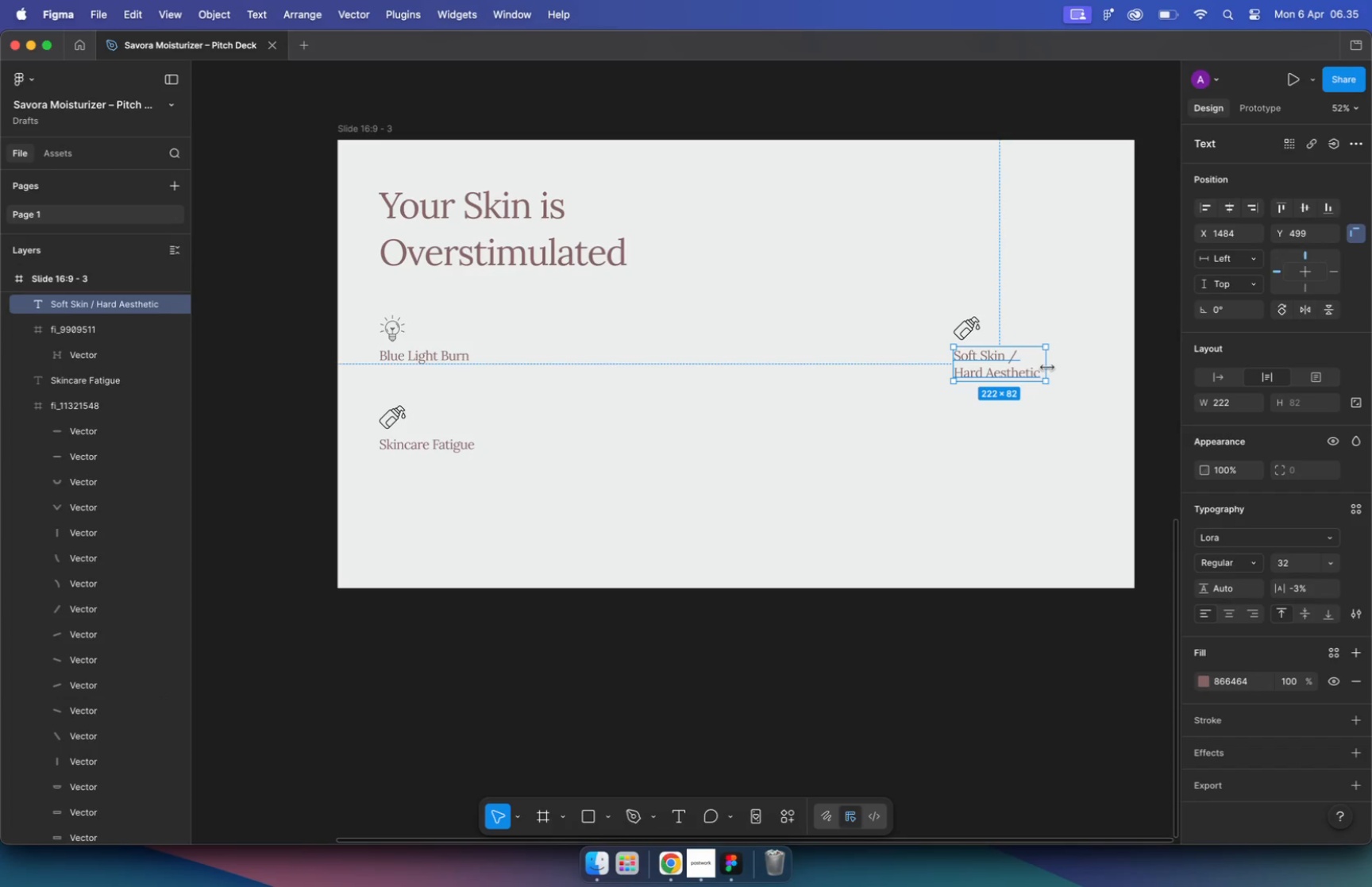 
left_click_drag(start_coordinate=[1047, 367], to_coordinate=[1108, 367])
 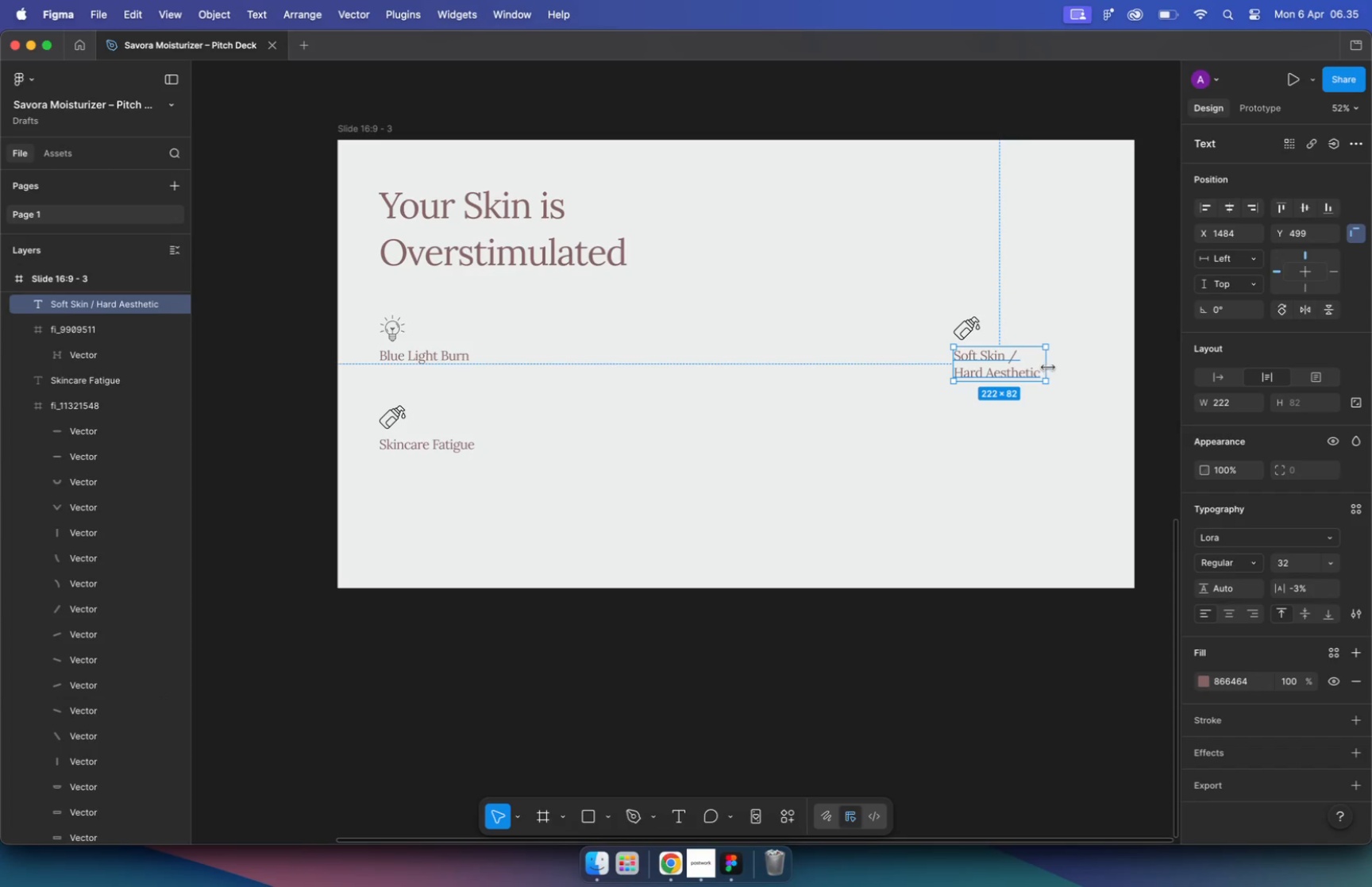 
left_click([977, 328])
 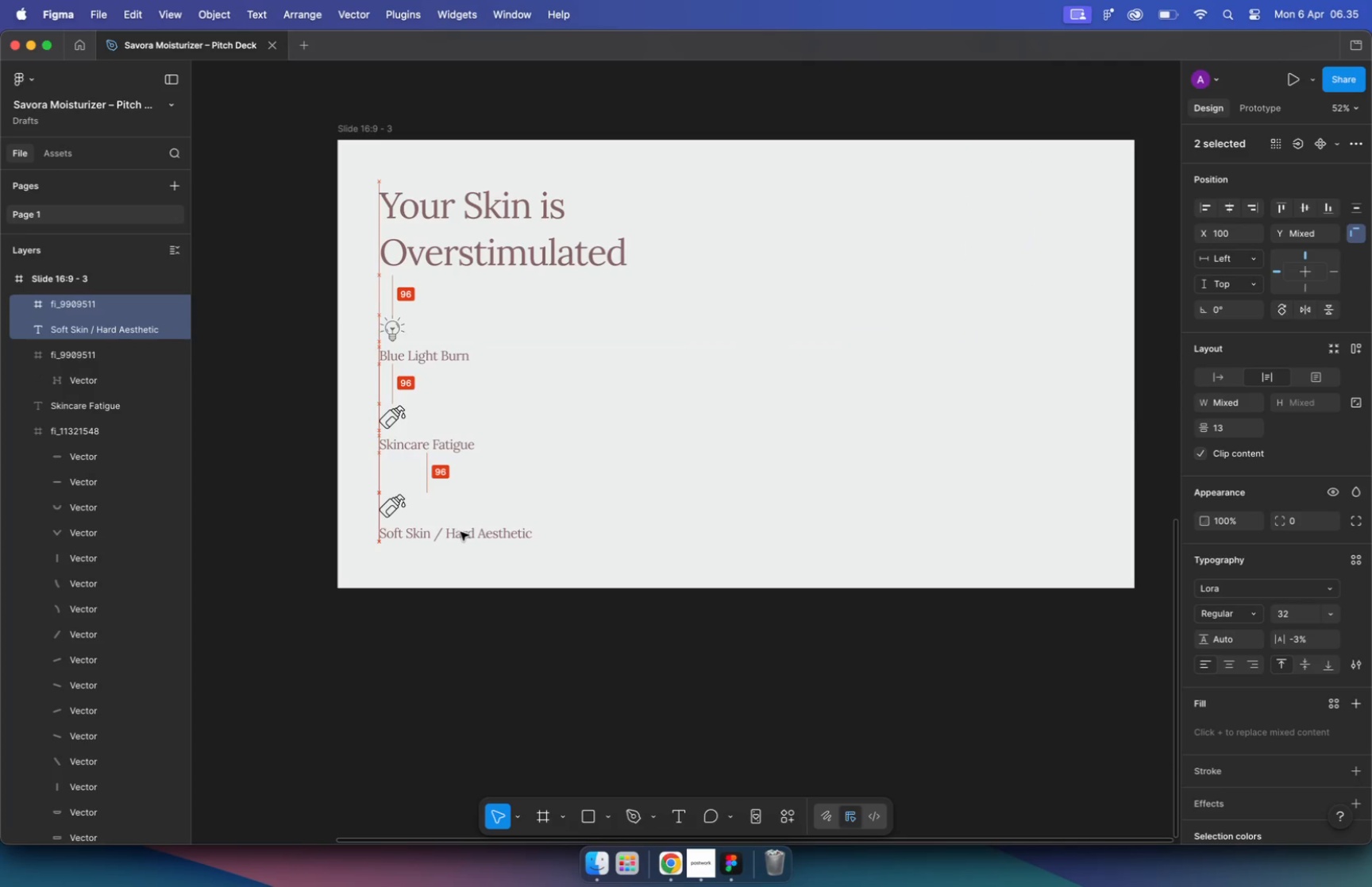 
hold_key(key=ShiftLeft, duration=0.77)
 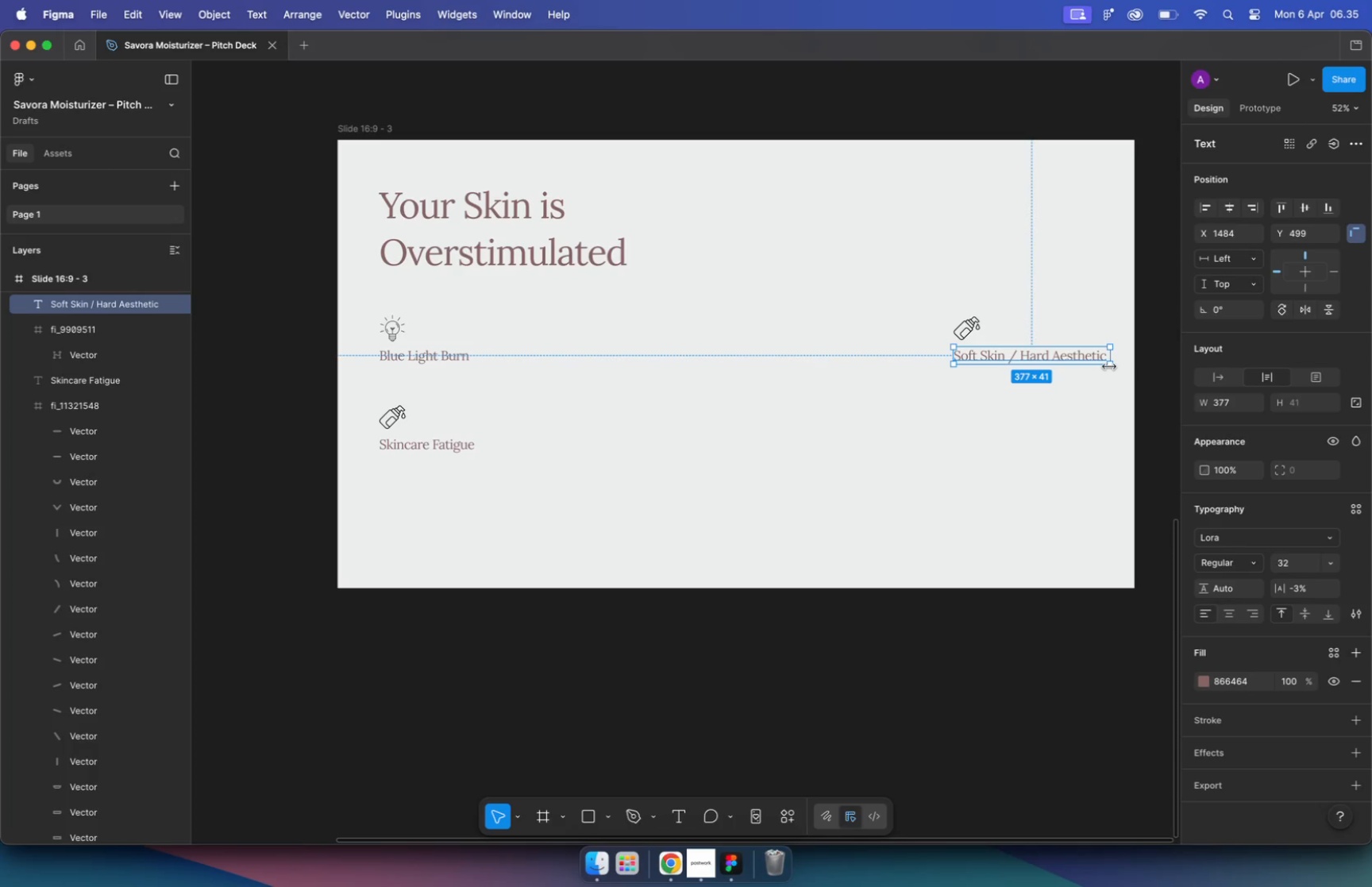 
left_click_drag(start_coordinate=[1037, 357], to_coordinate=[461, 532])
 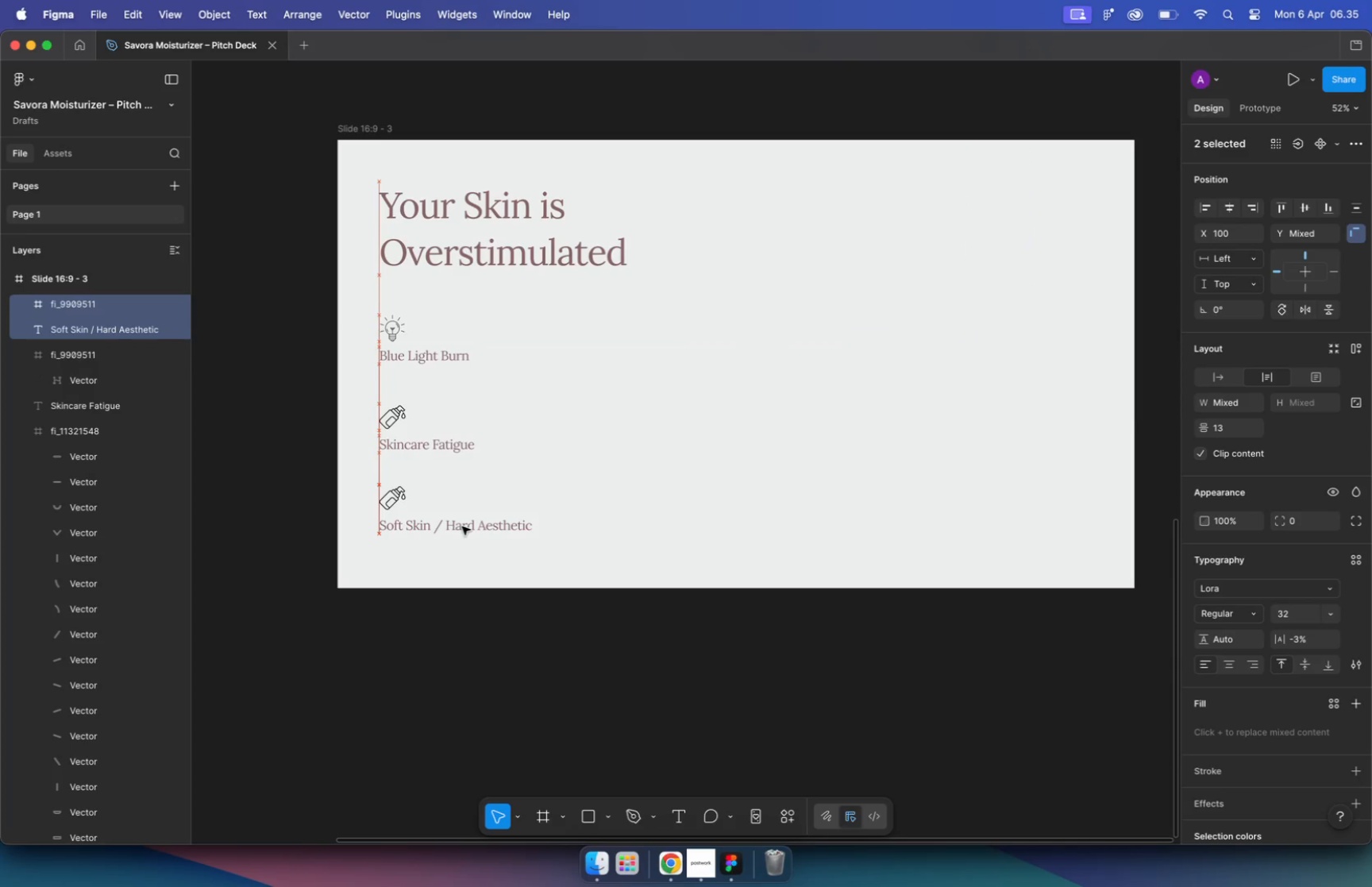 
left_click_drag(start_coordinate=[665, 274], to_coordinate=[663, 279])
 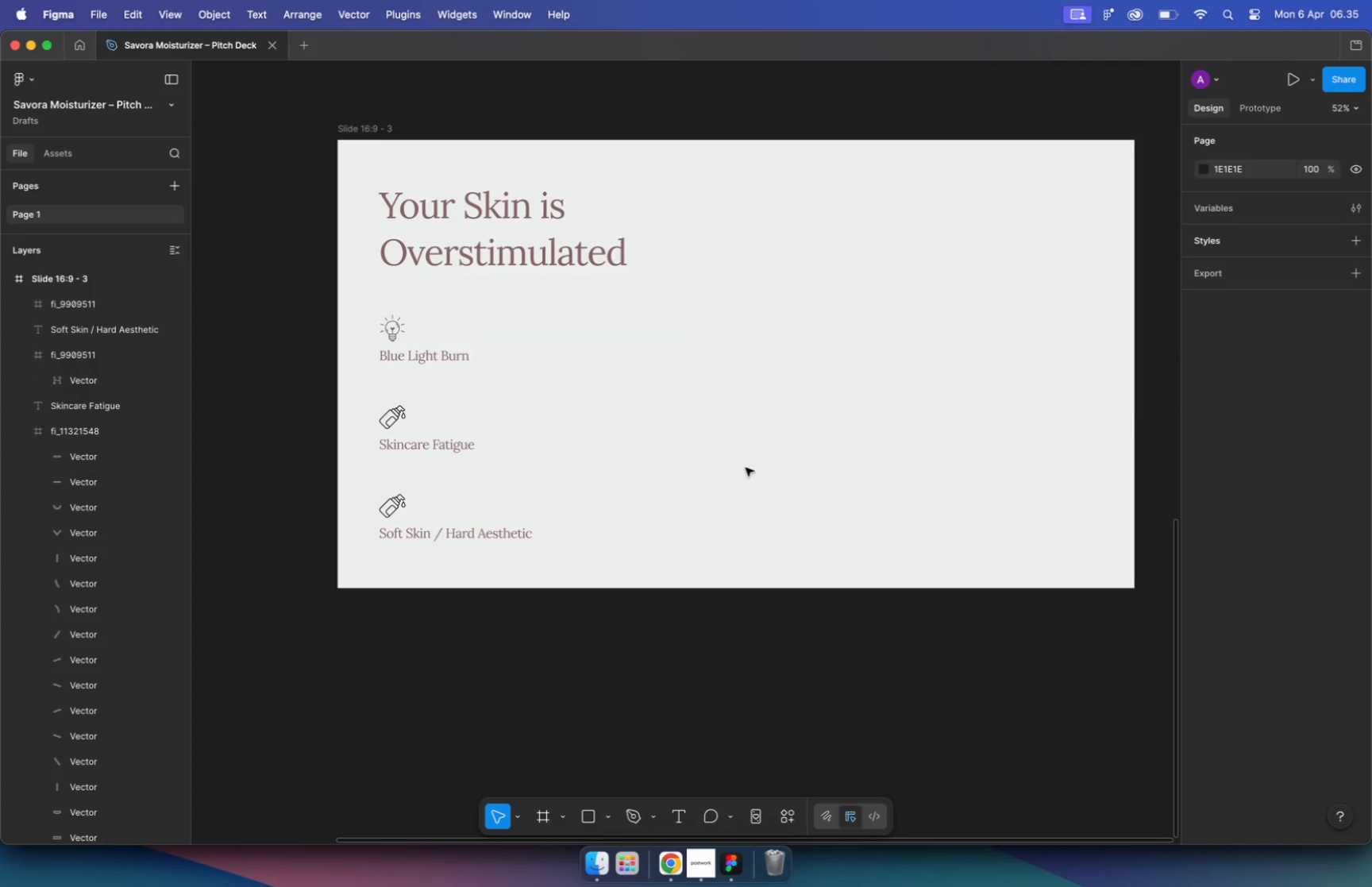 
left_click_drag(start_coordinate=[662, 305], to_coordinate=[375, 569])
 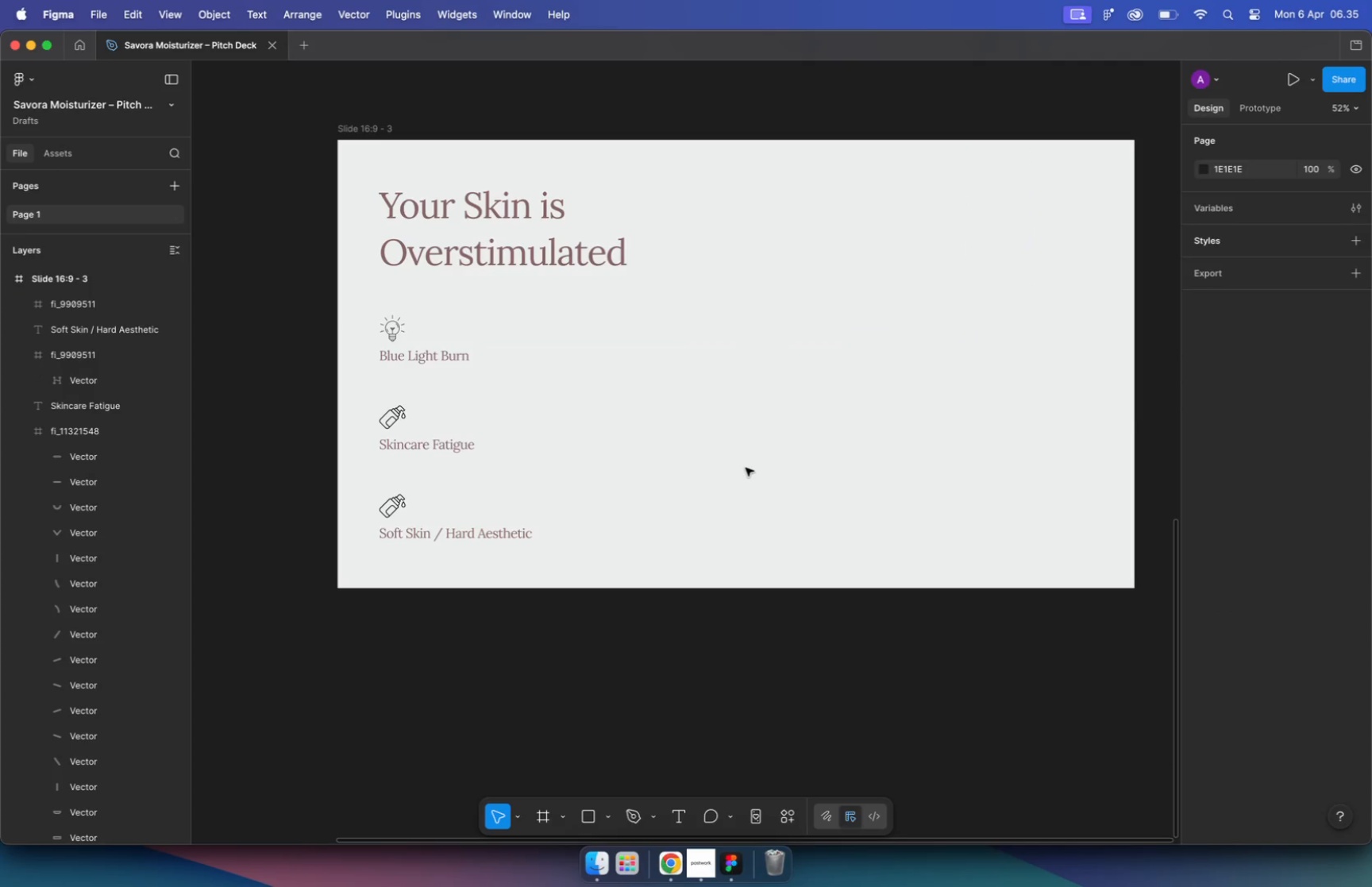 
left_click_drag(start_coordinate=[438, 507], to_coordinate=[981, 532])
 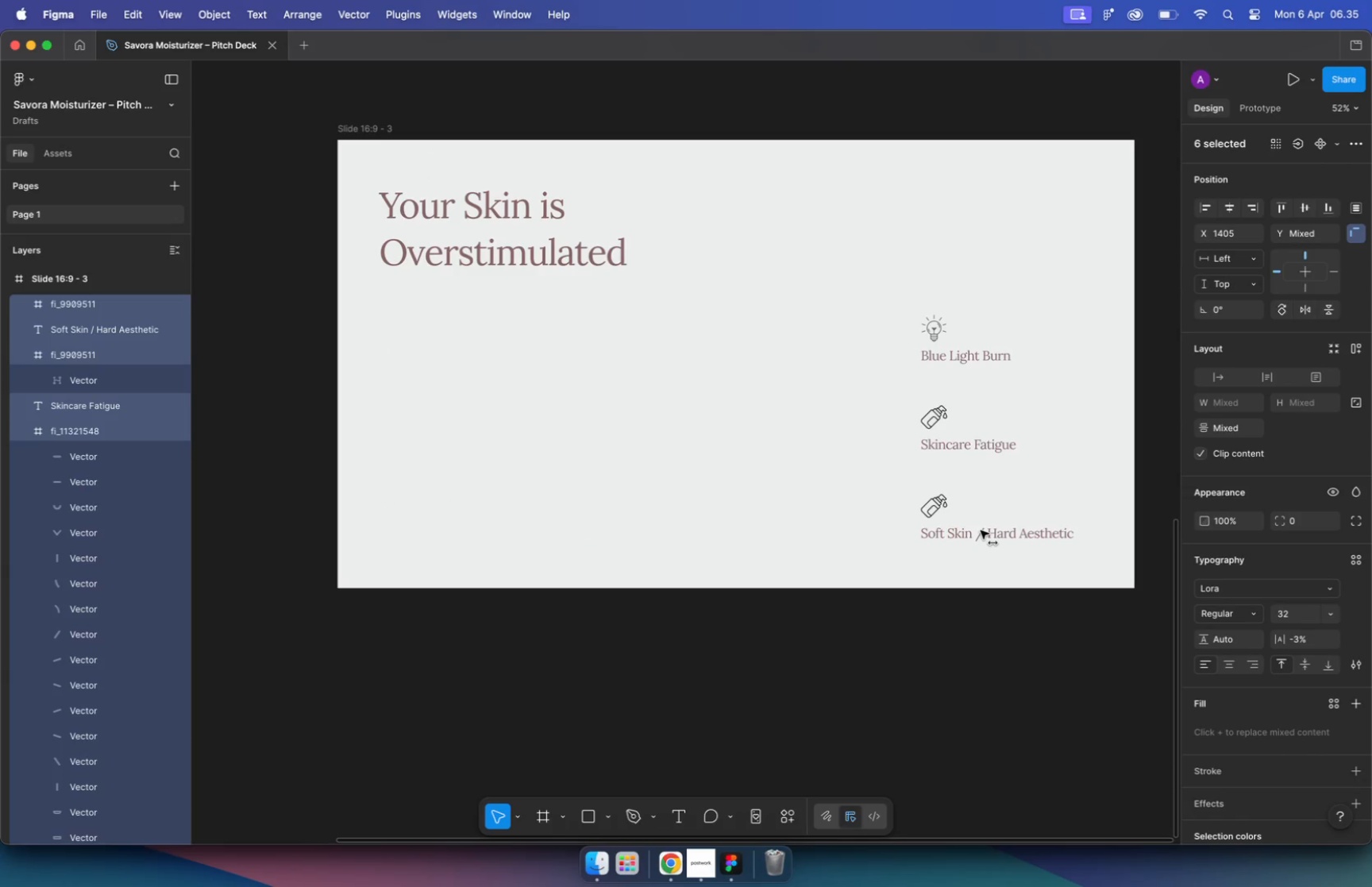 
hold_key(key=ShiftLeft, duration=4.56)
 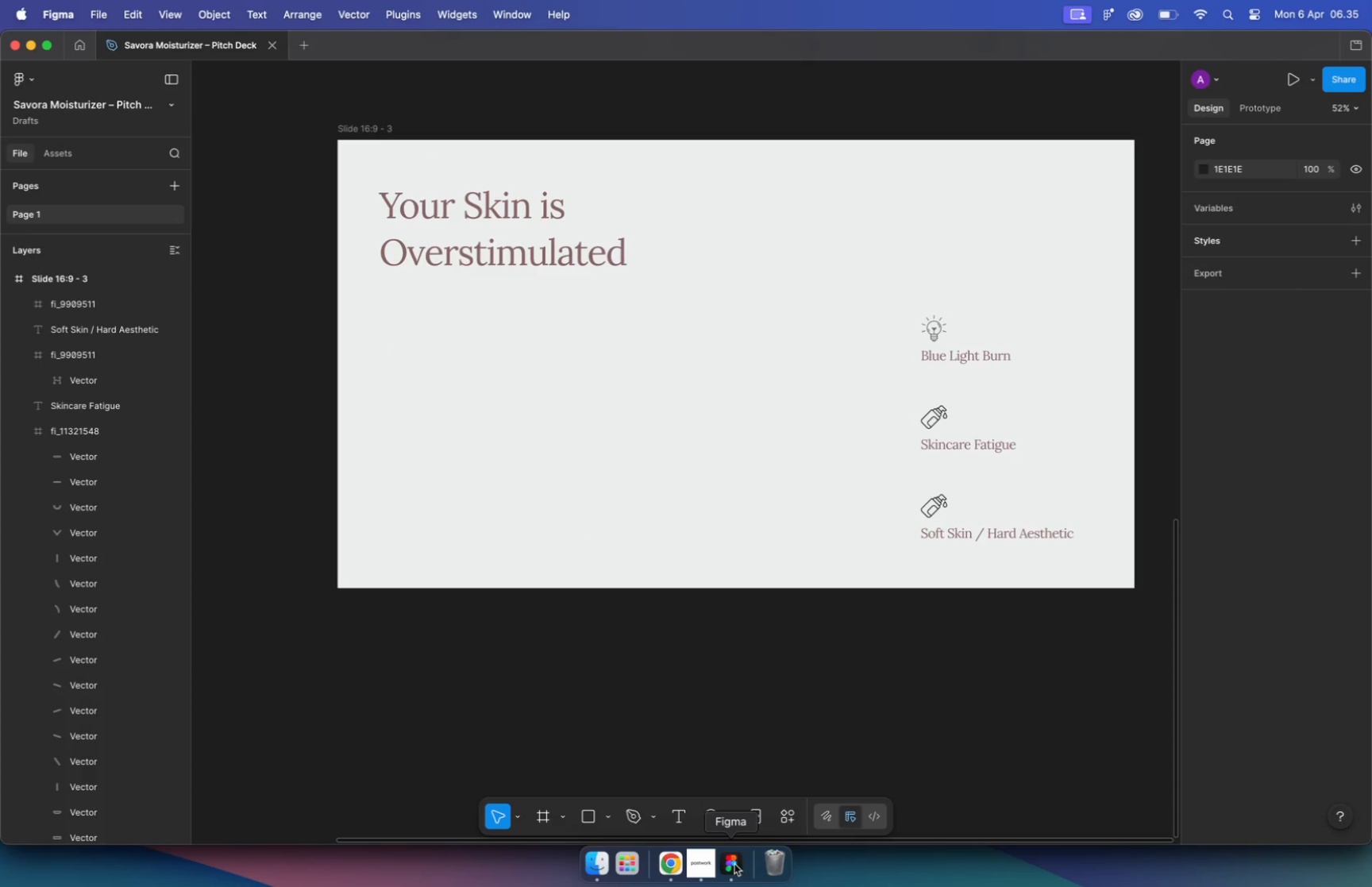 
wait(5.27)
 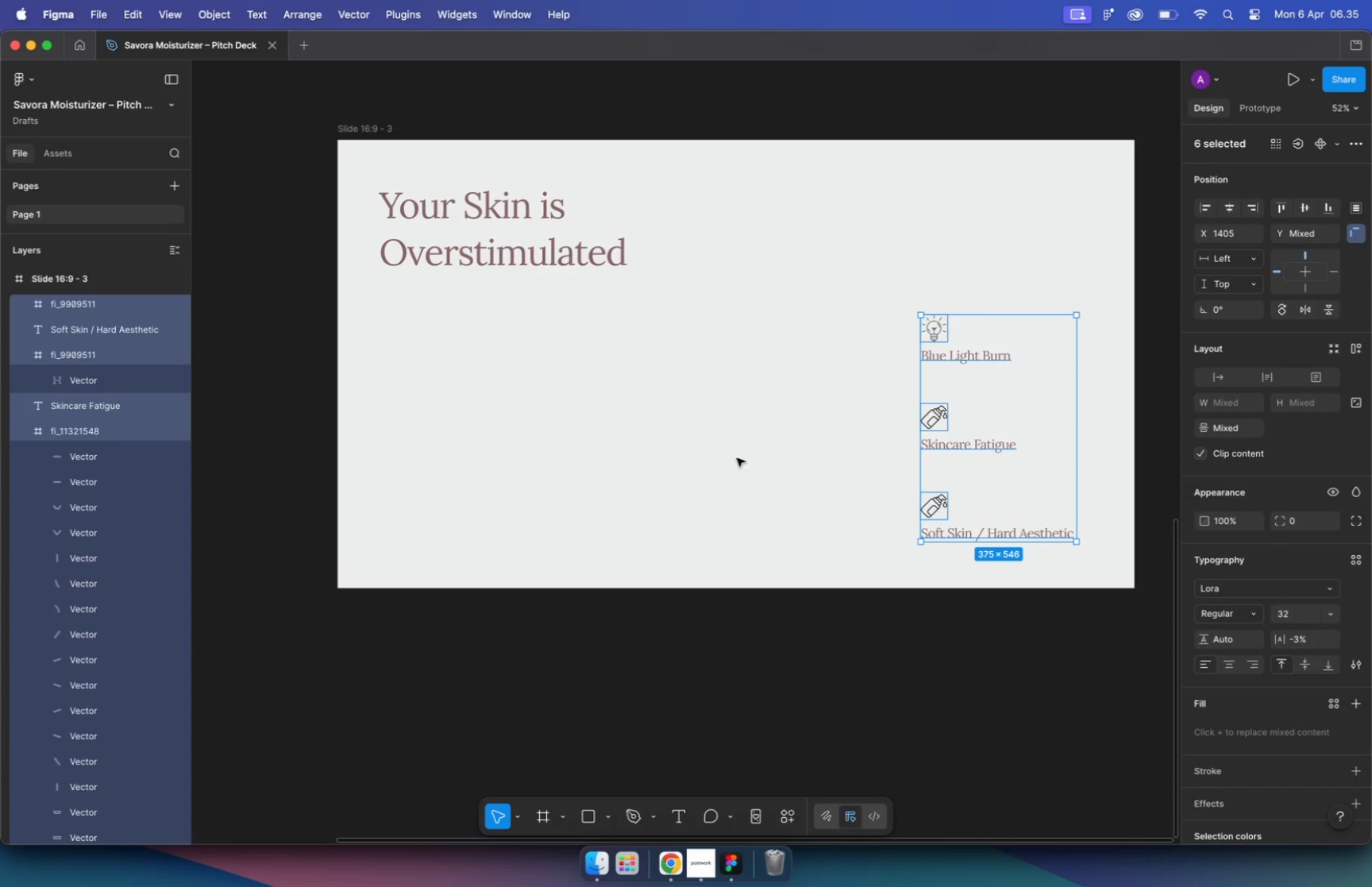 
left_click([676, 862])
 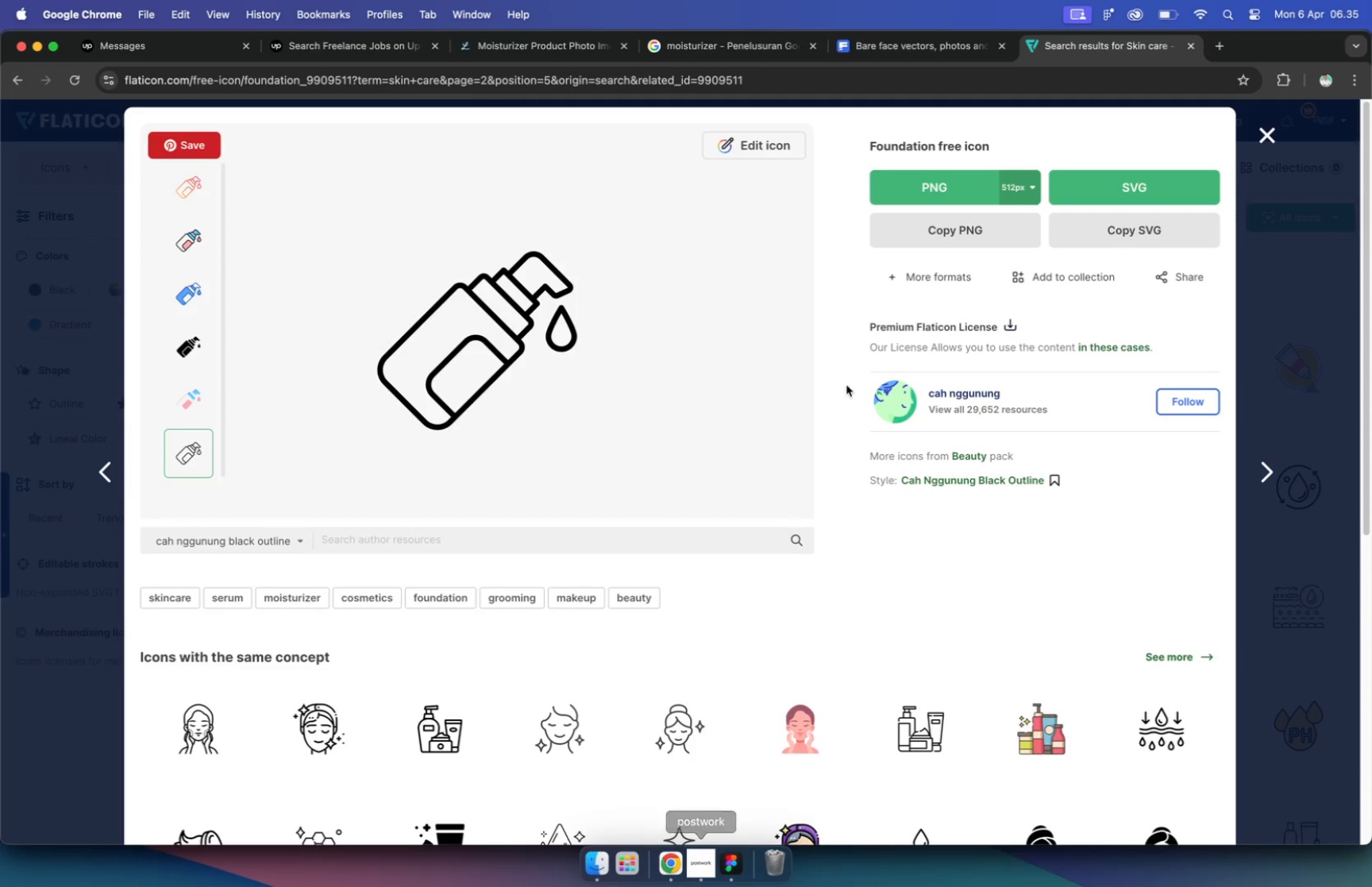 
left_click([1261, 120])
 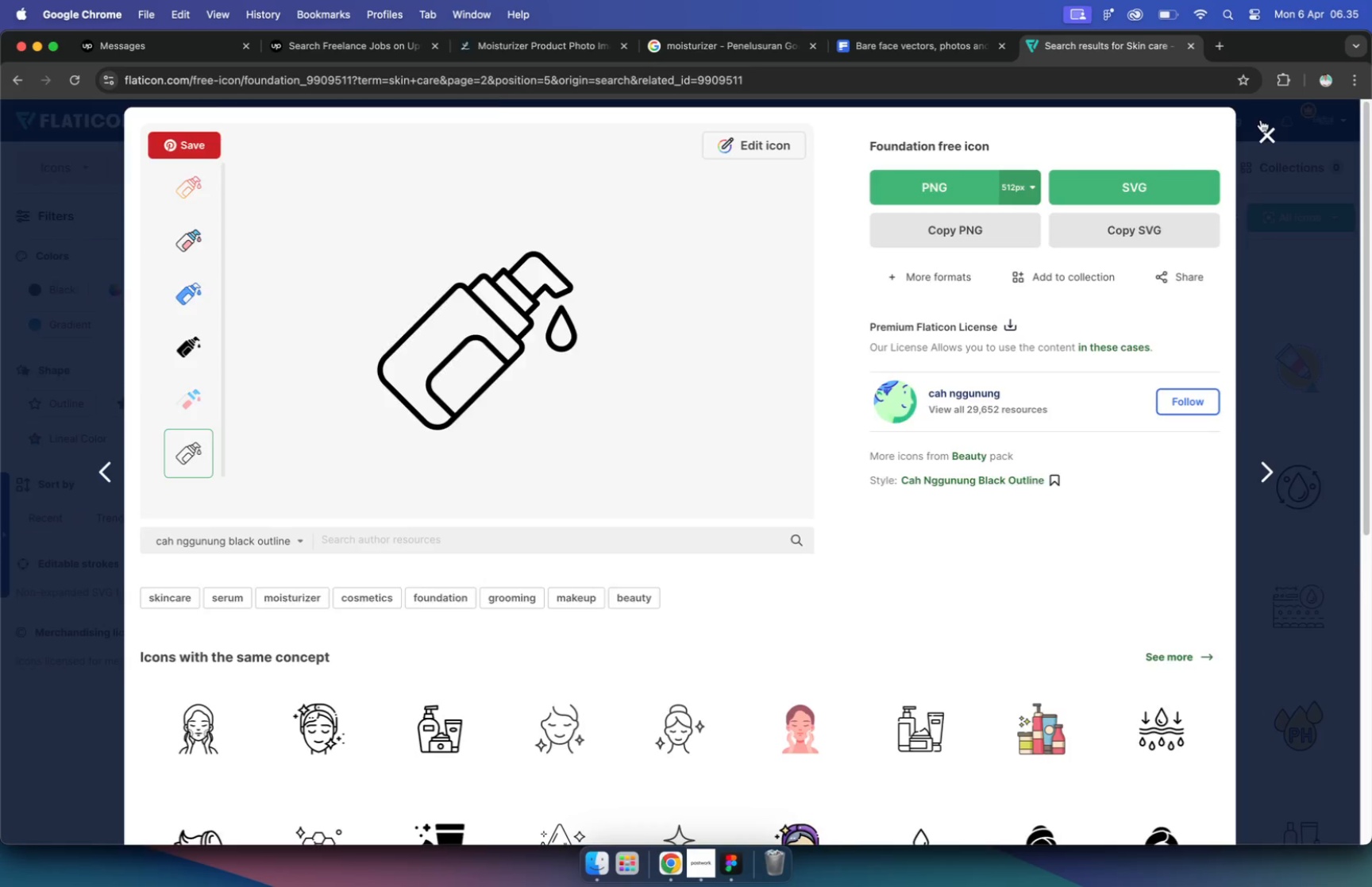 
left_click_drag(start_coordinate=[206, 171], to_coordinate=[84, 145])
 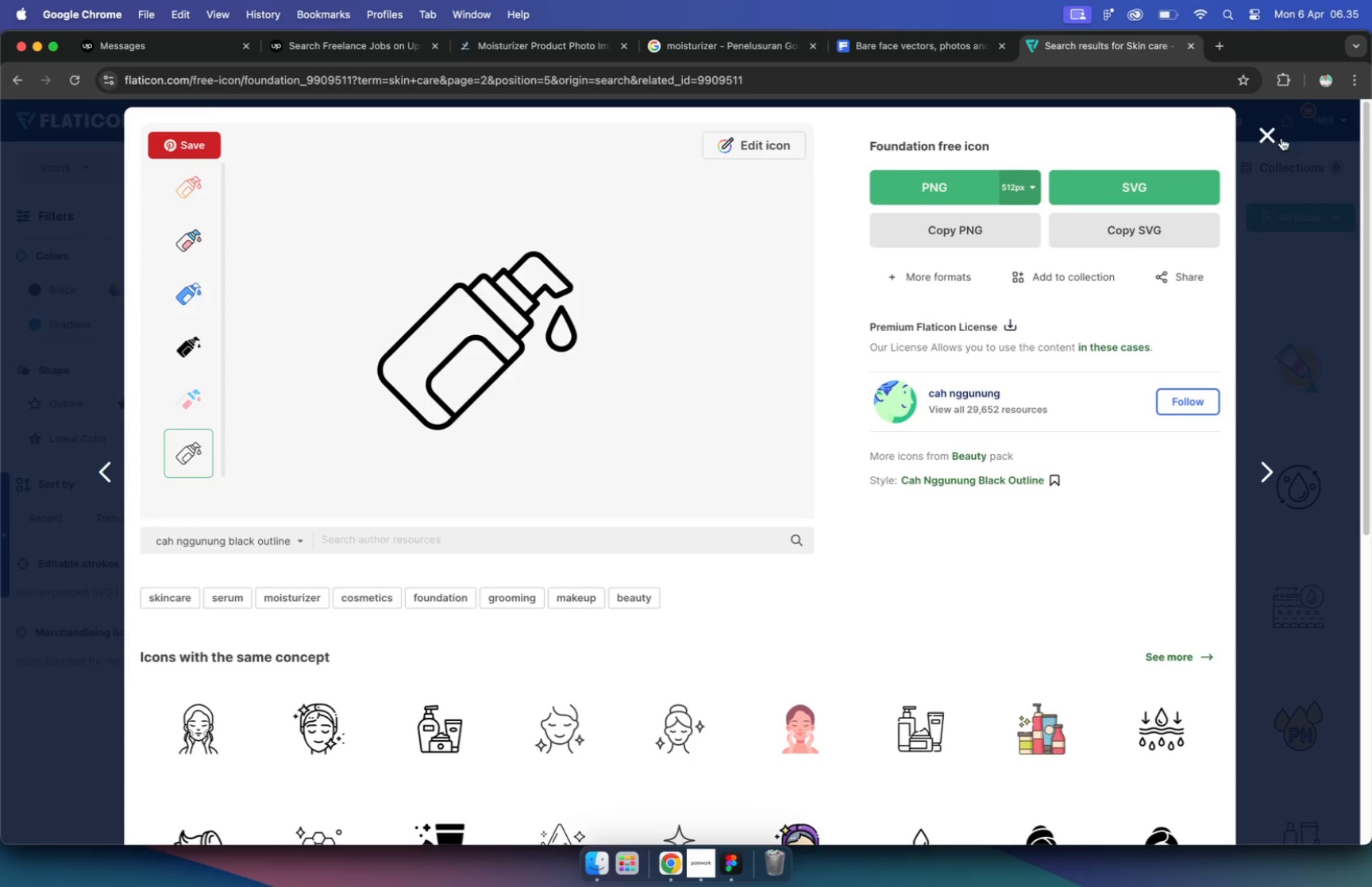 
type(skin)
 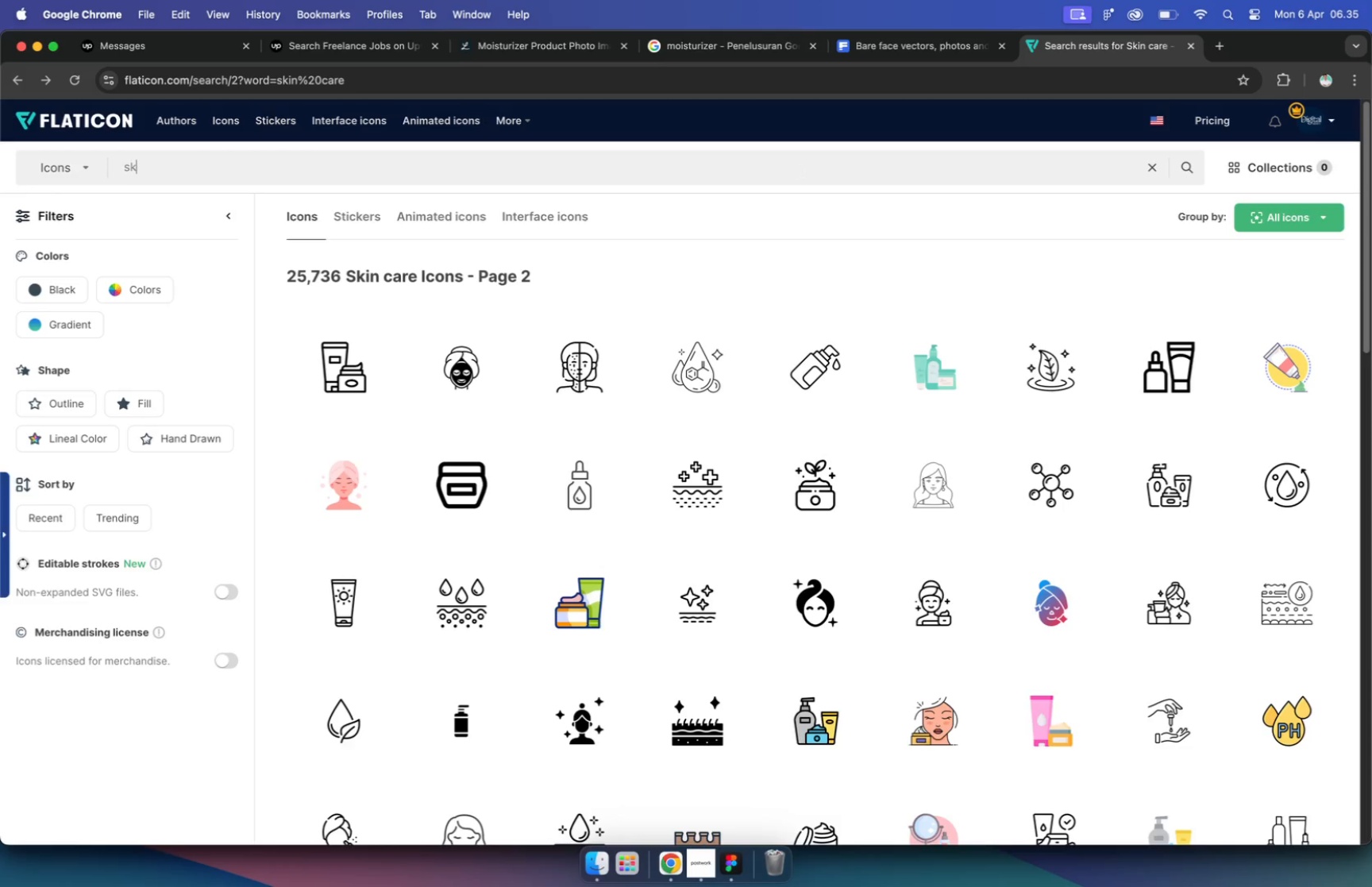 
key(Enter)